 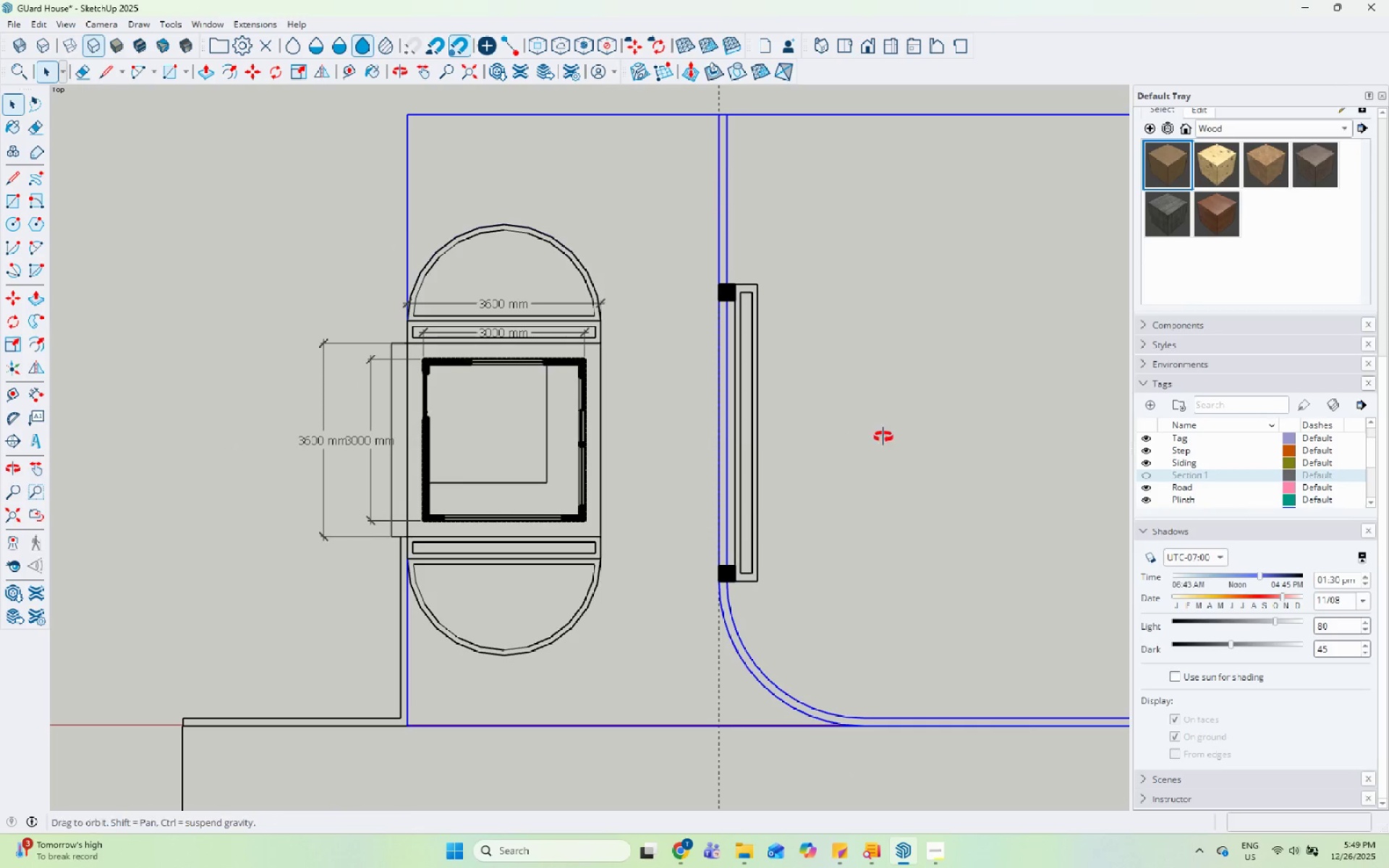 
scroll: coordinate [588, 258], scroll_direction: up, amount: 3.0
 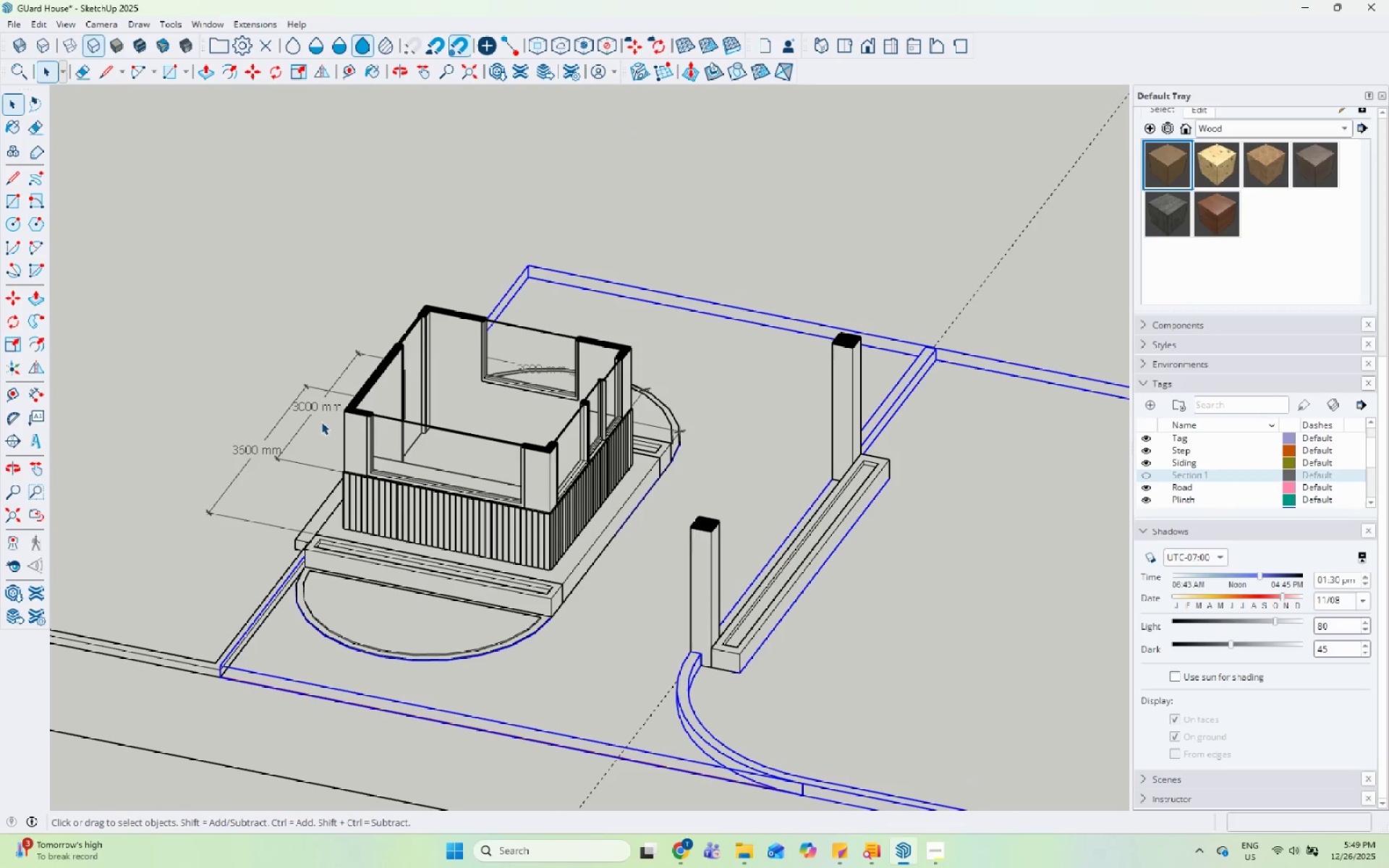 
left_click([308, 413])
 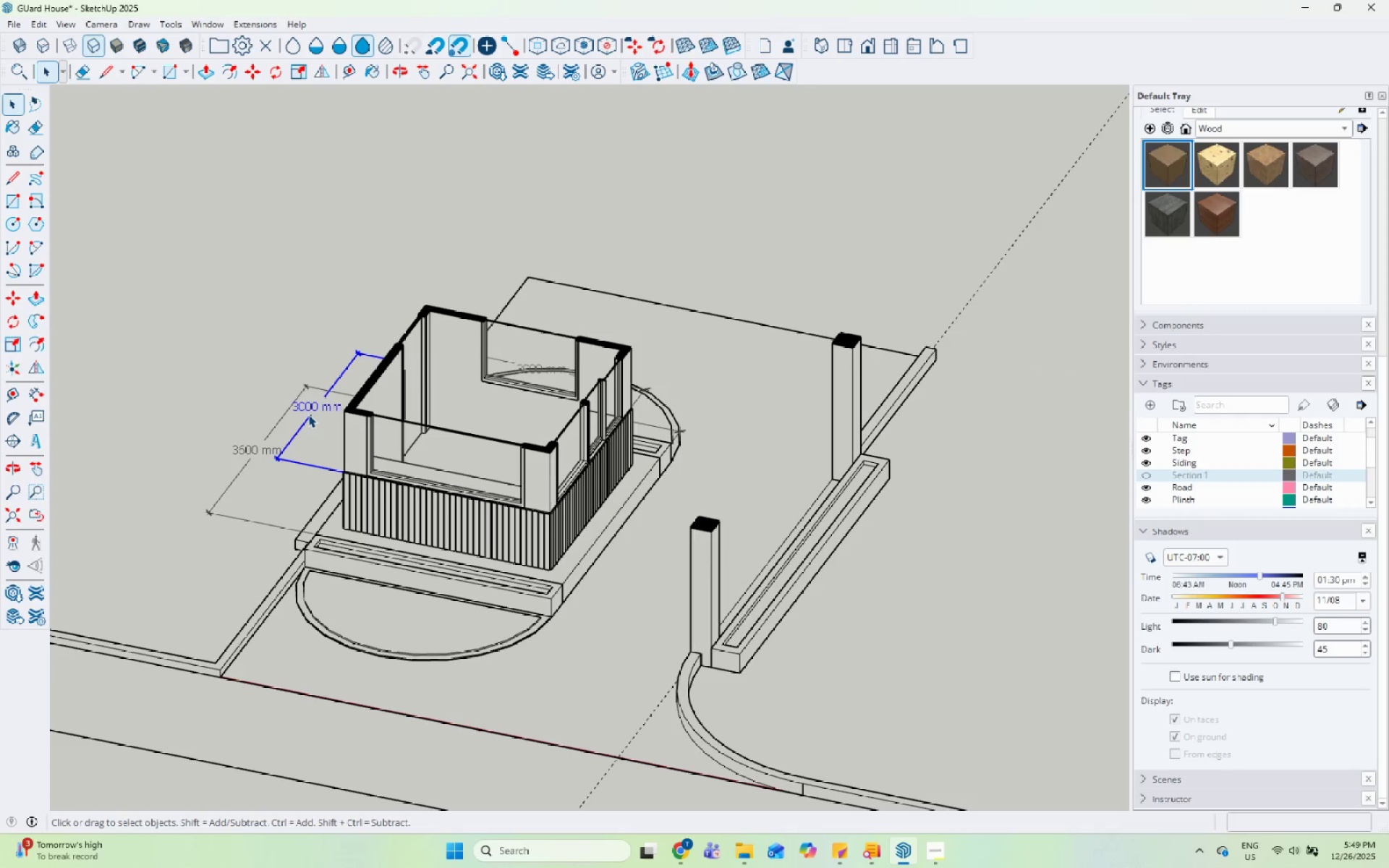 
right_click([308, 414])
 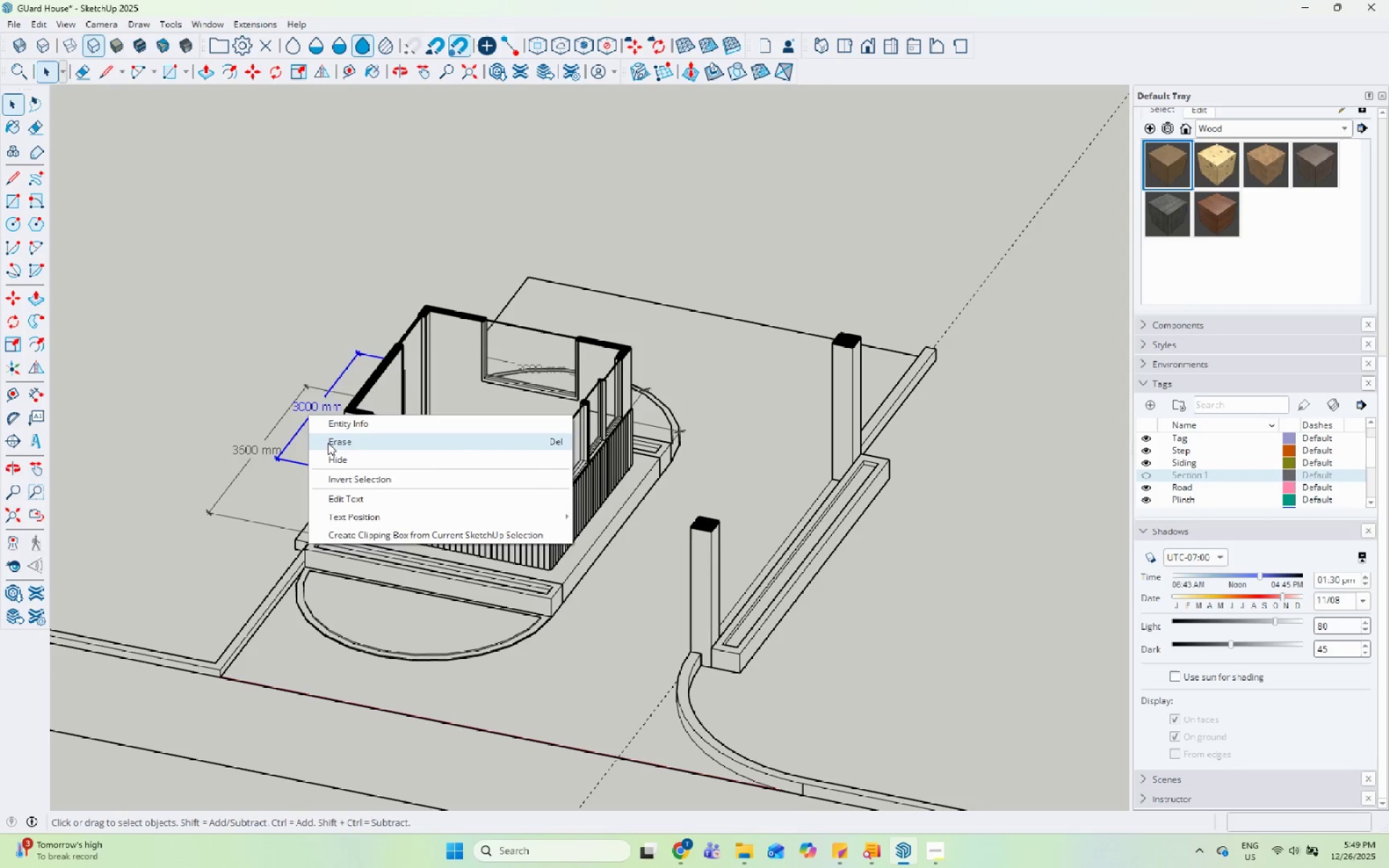 
left_click([328, 443])
 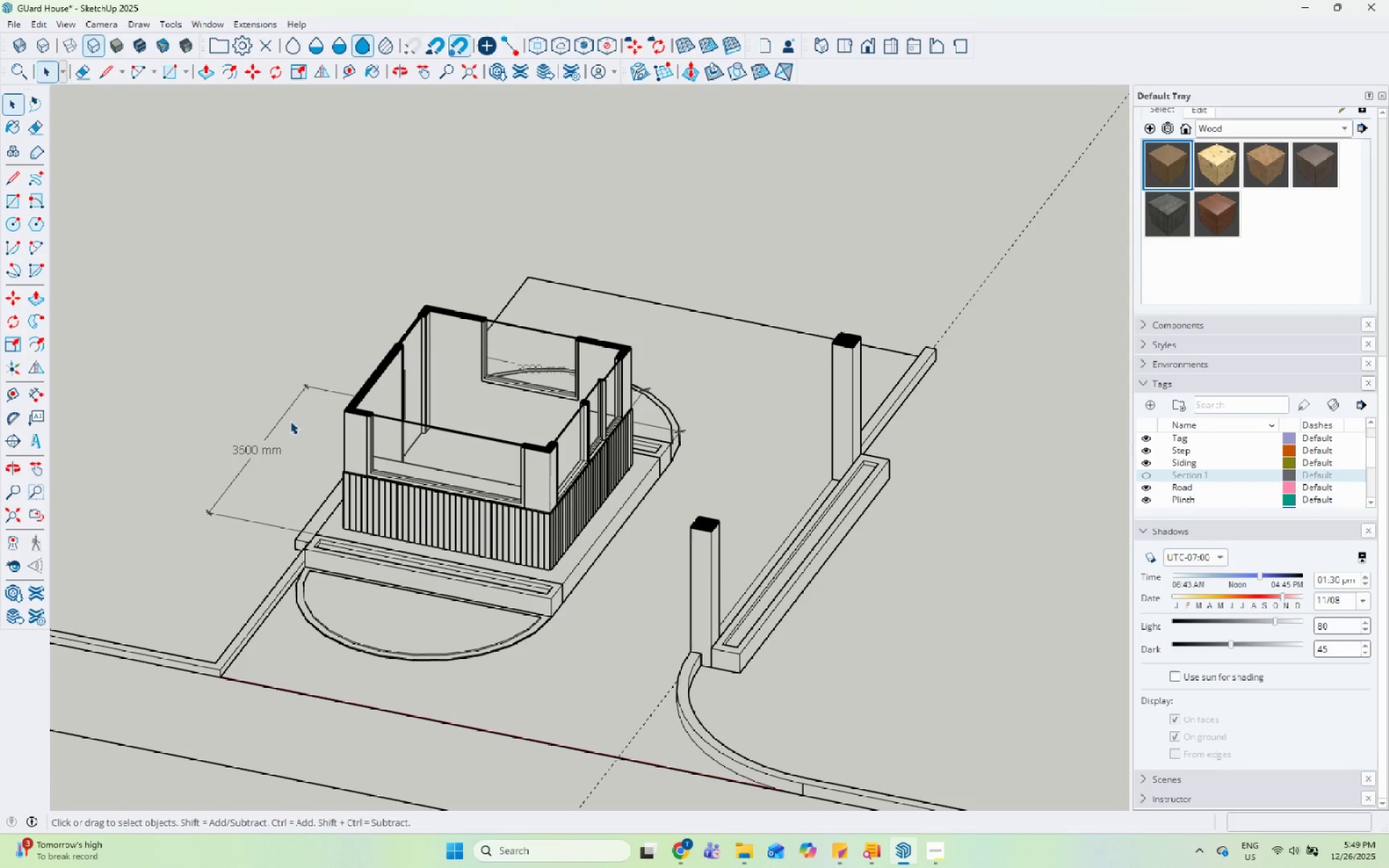 
scroll: coordinate [638, 396], scroll_direction: up, amount: 5.0
 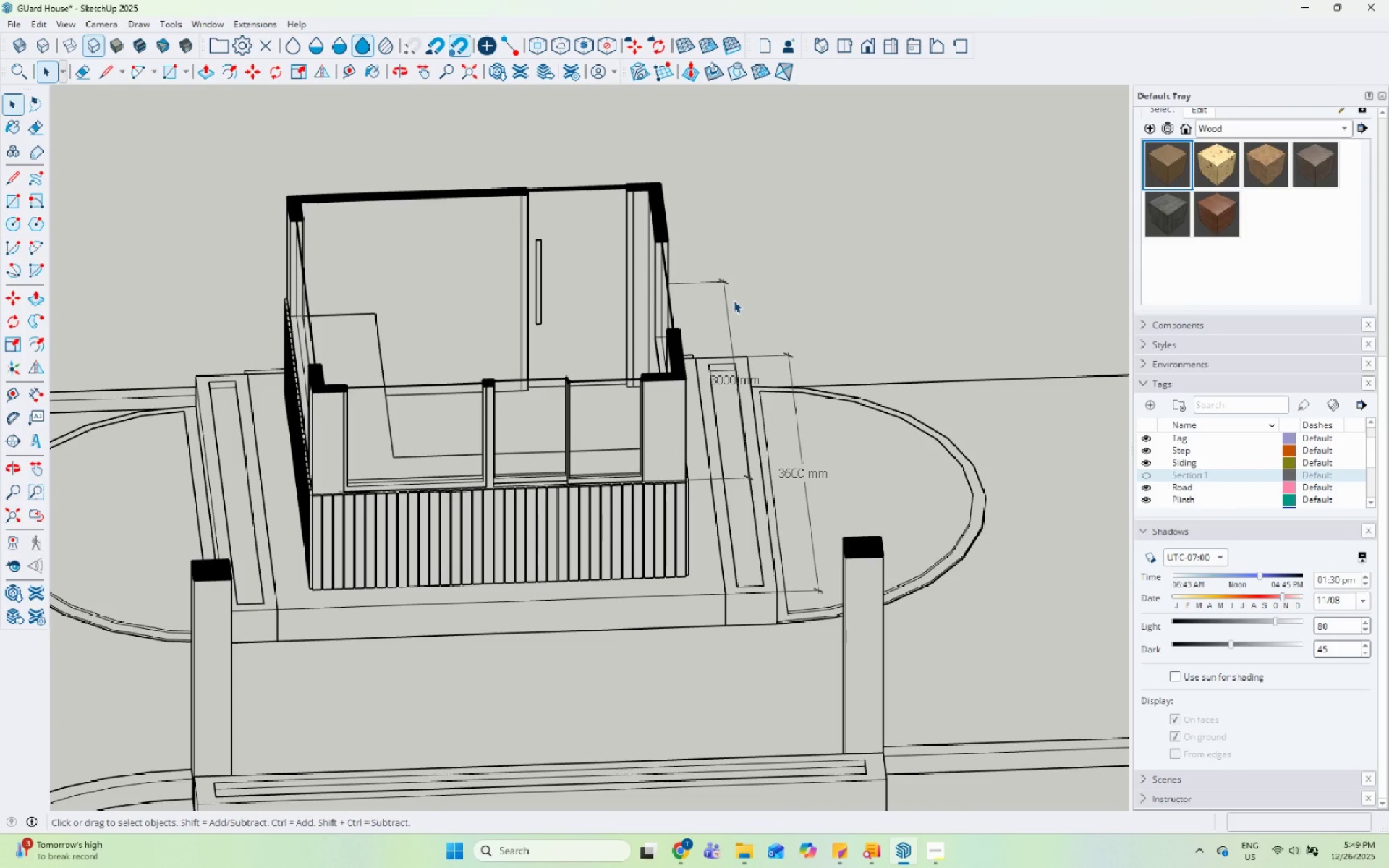 
left_click([286, 417])
 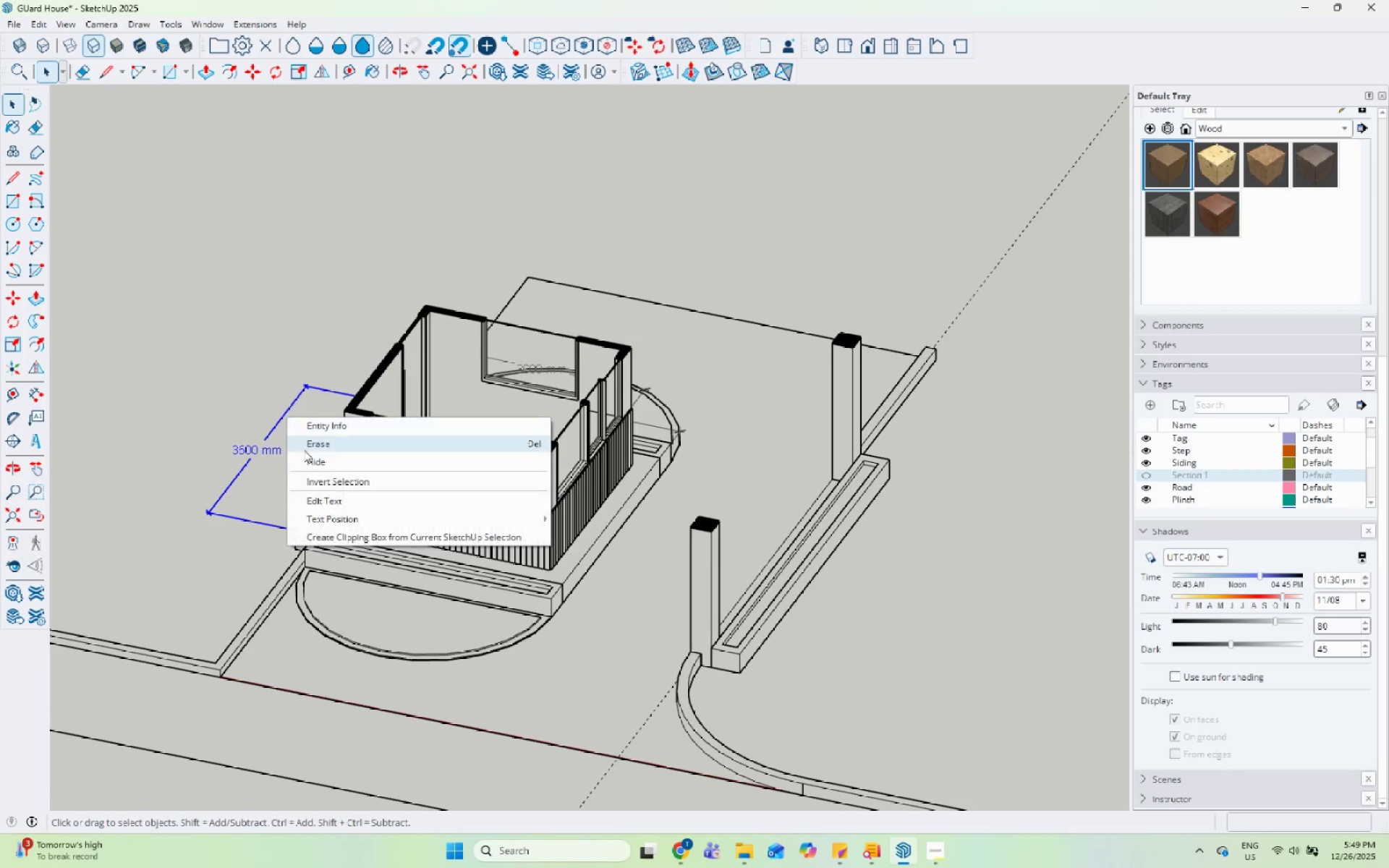 
left_click([305, 452])
 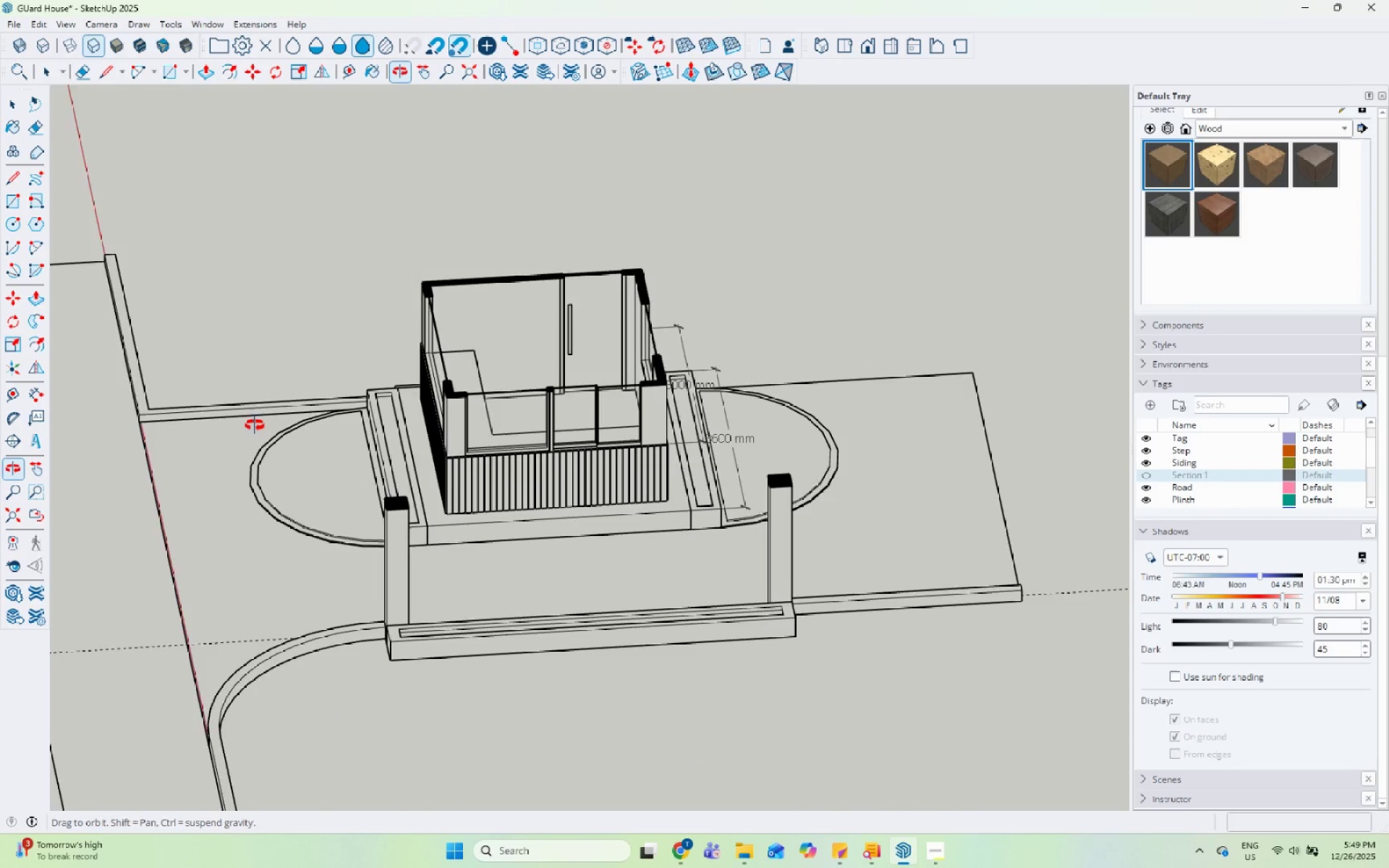 
left_click([728, 301])
 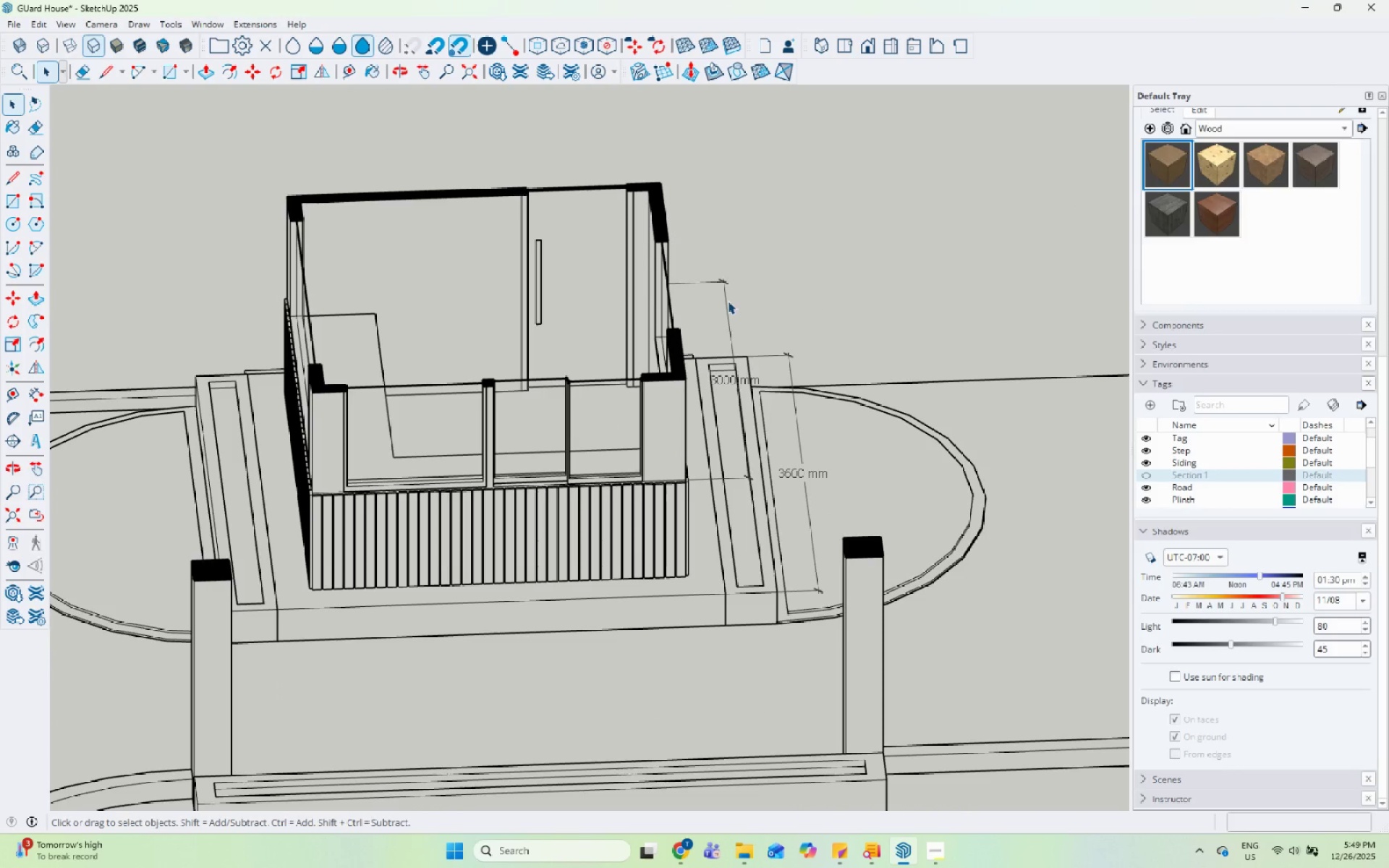 
right_click([728, 301])
 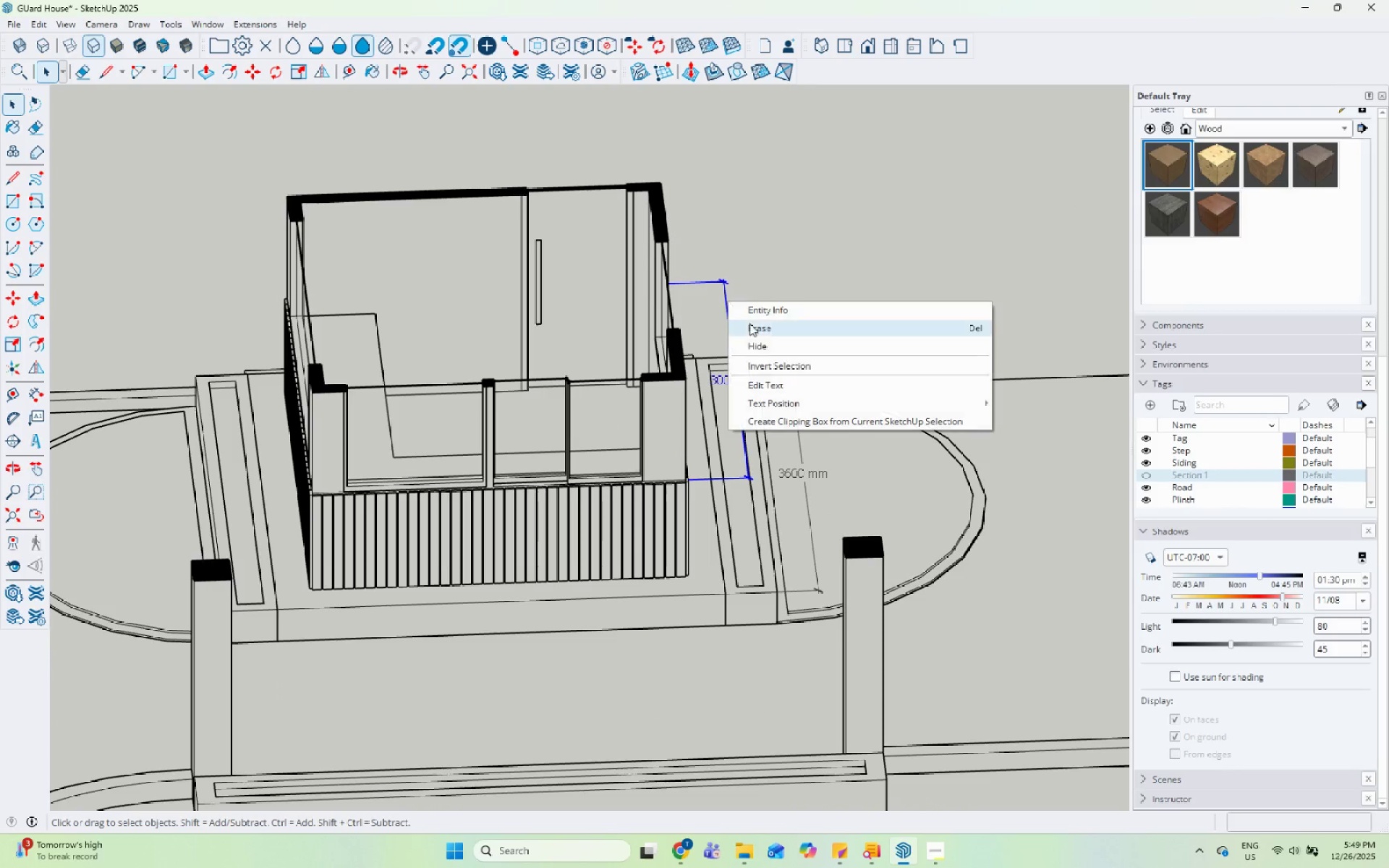 
scroll: coordinate [510, 436], scroll_direction: down, amount: 6.0
 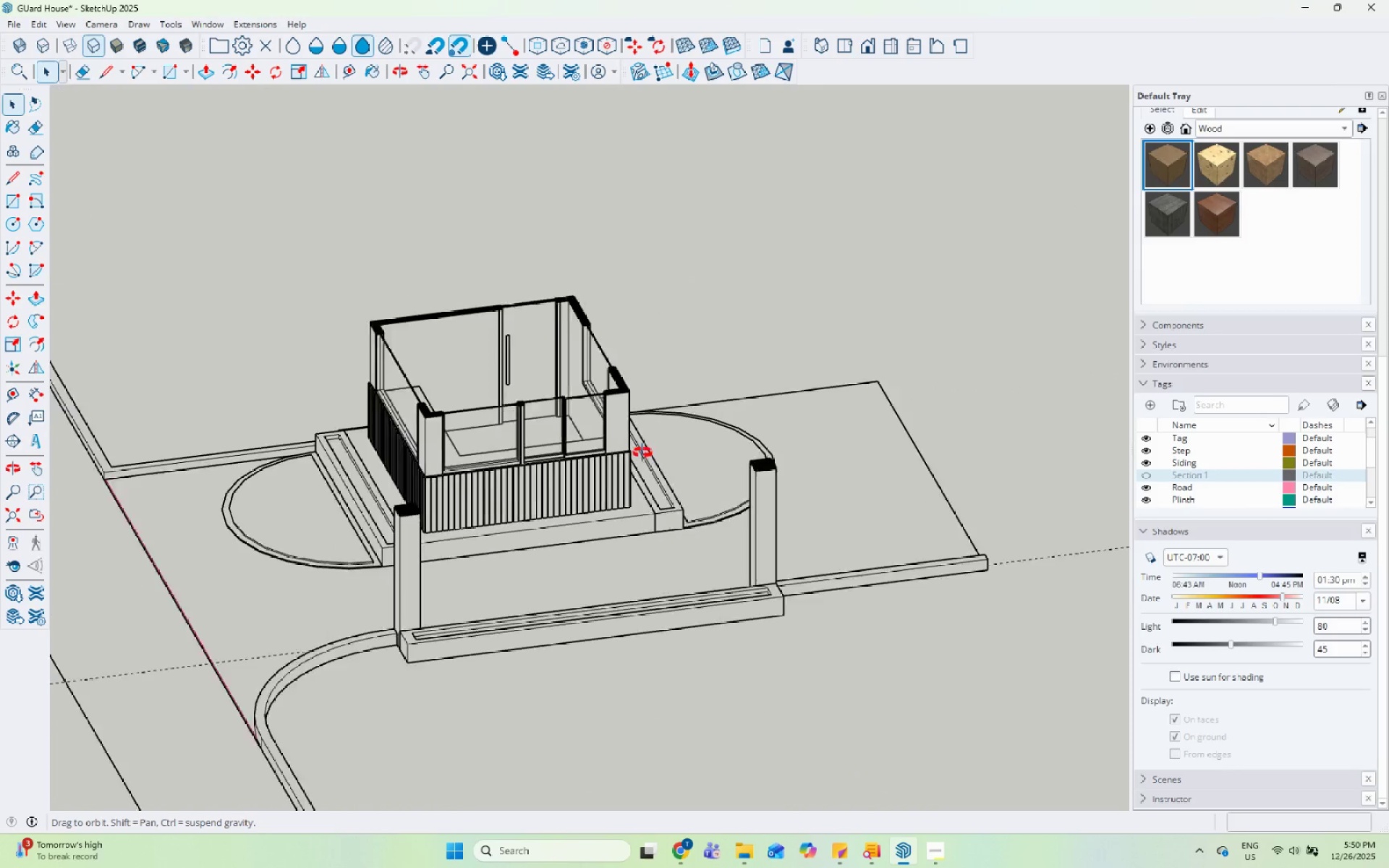 
left_click([763, 330])
 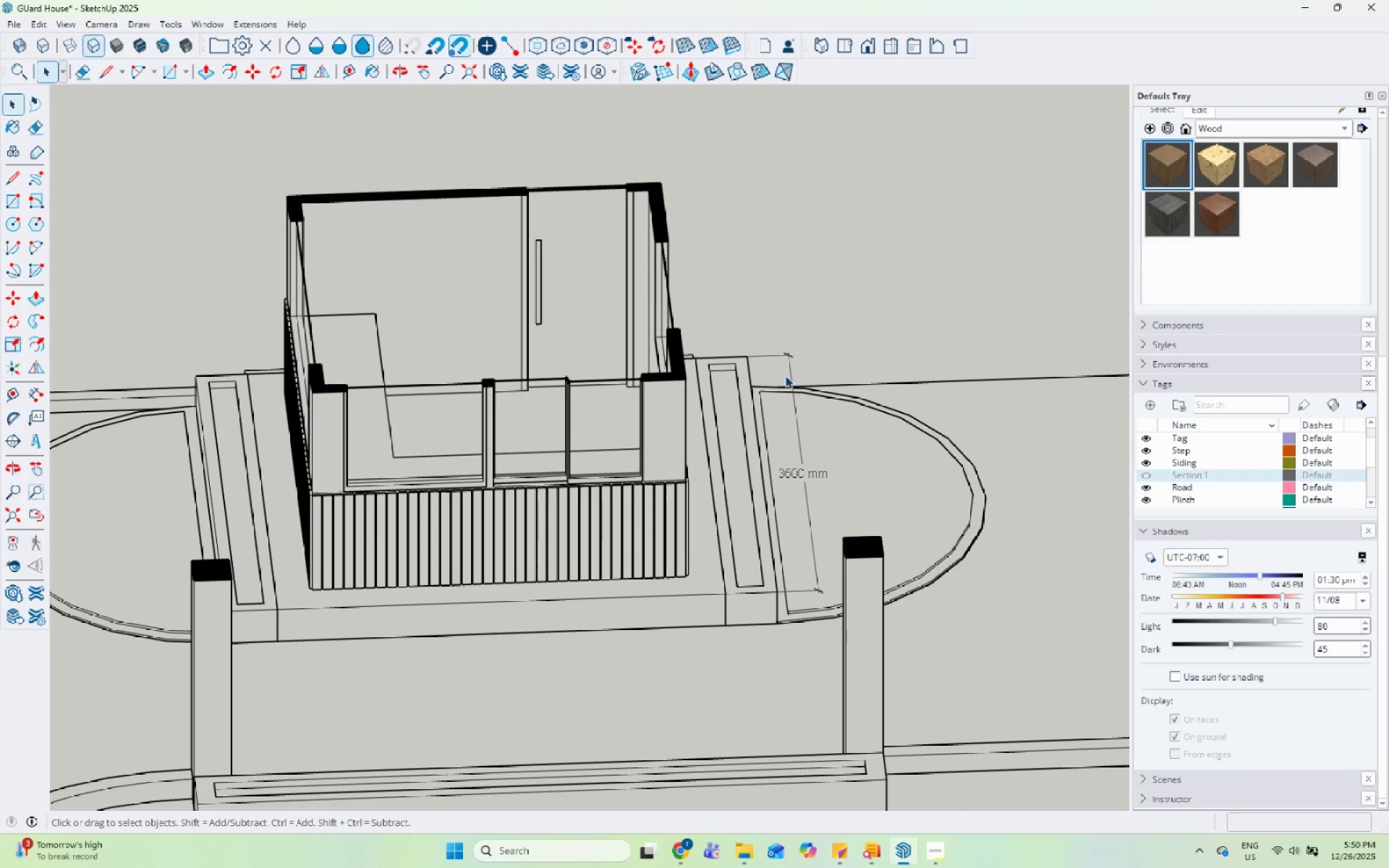 
scroll: coordinate [595, 402], scroll_direction: up, amount: 2.0
 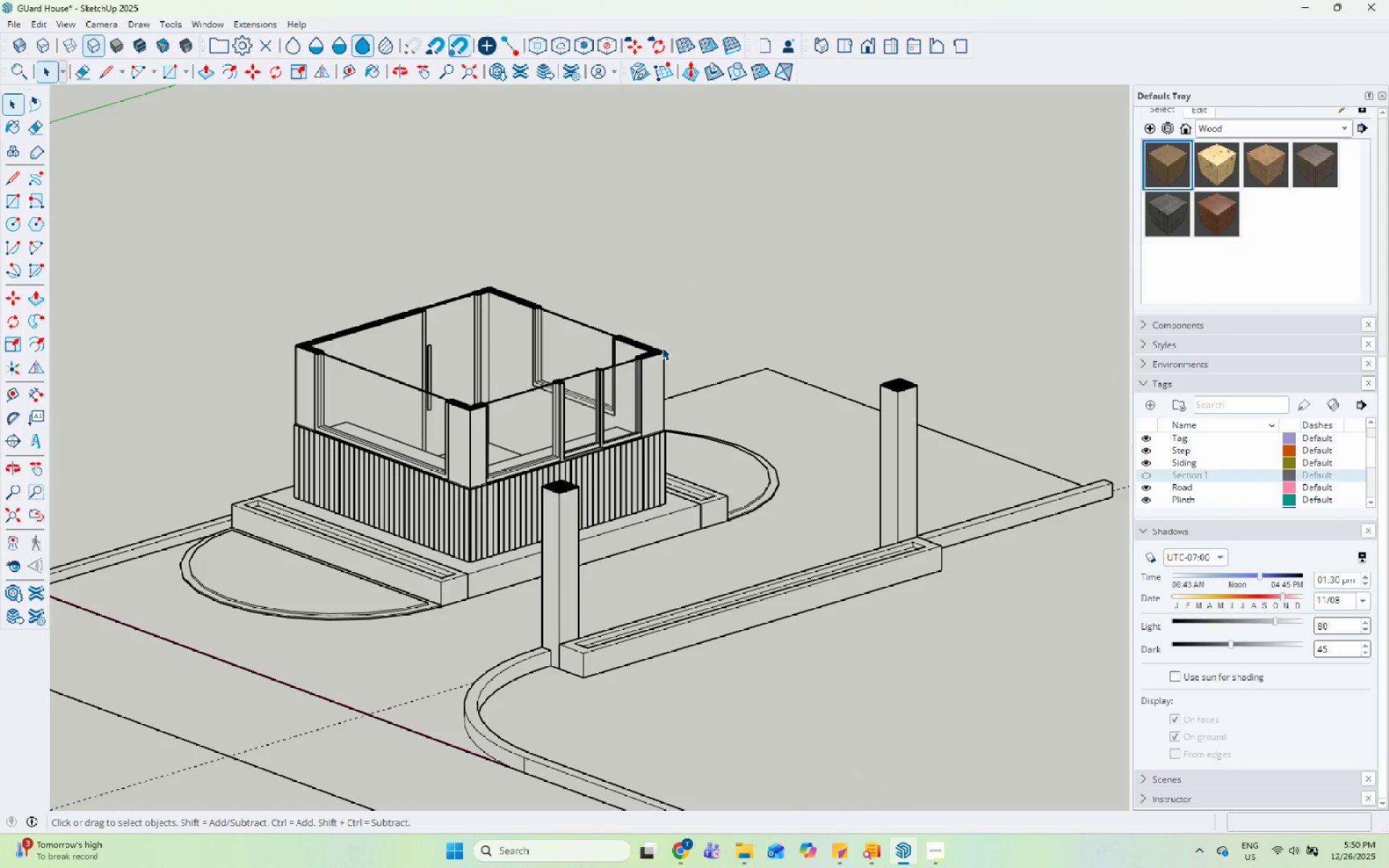 
left_click([791, 374])
 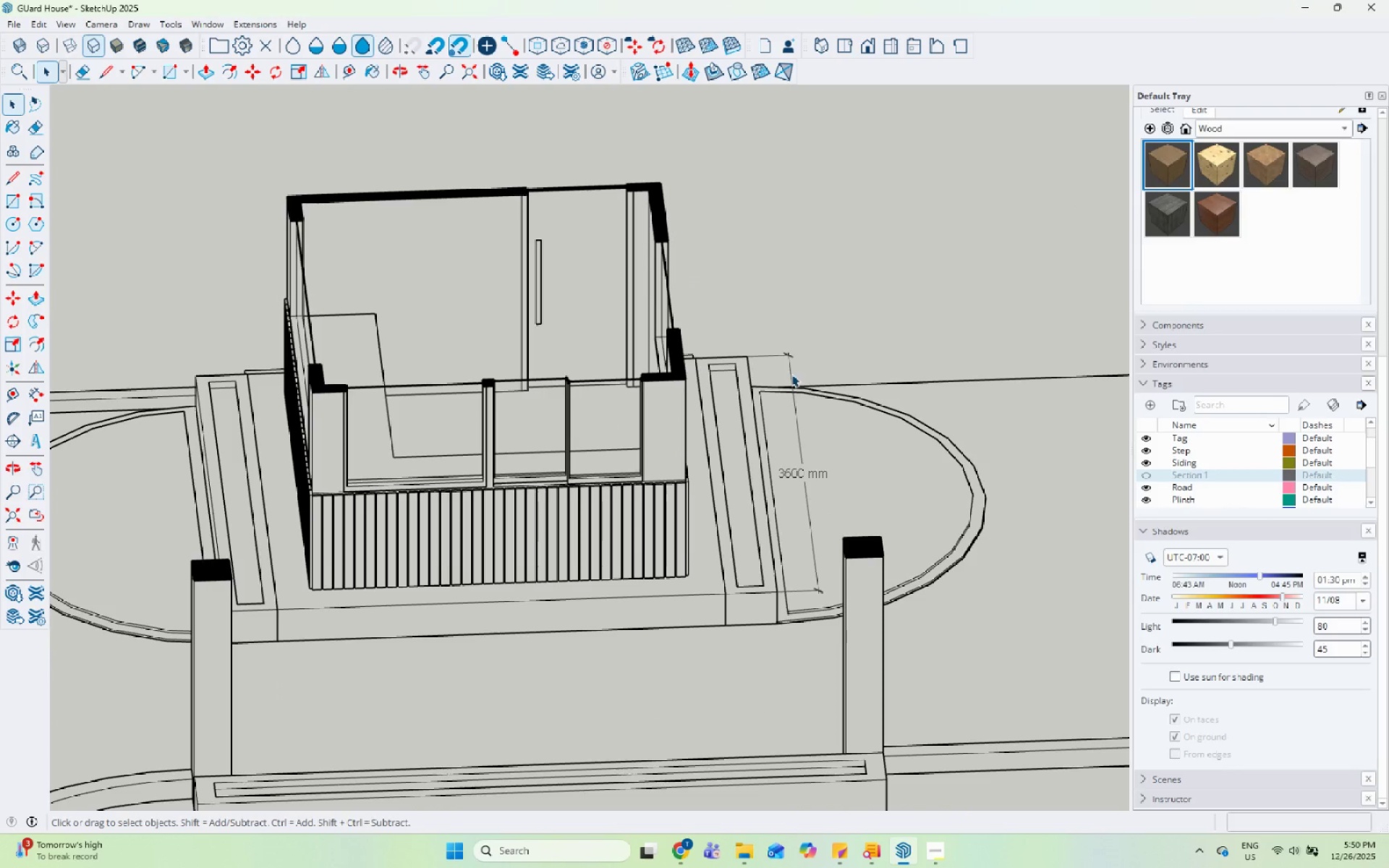 
right_click([791, 374])
 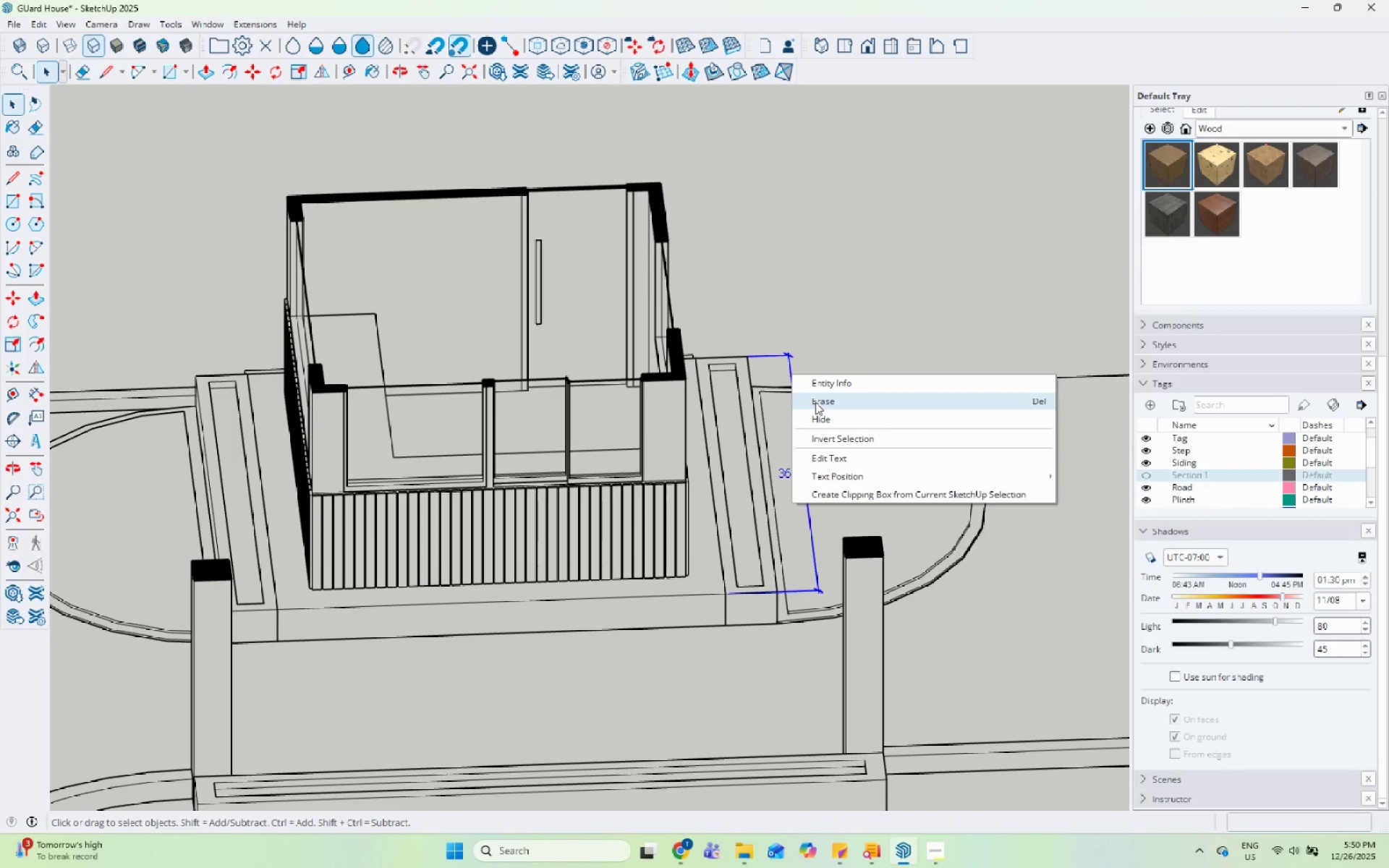 
left_click([815, 402])
 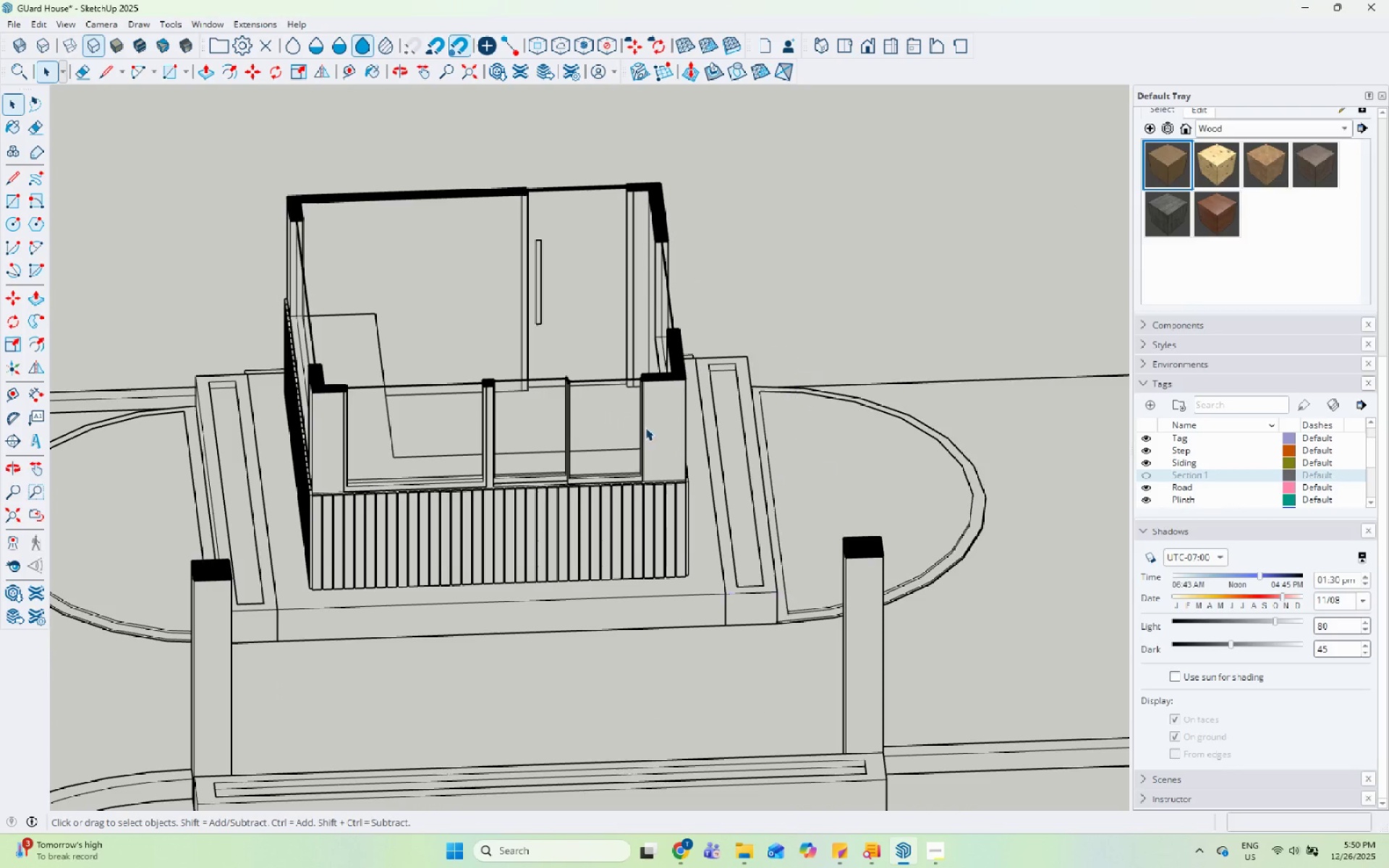 
scroll: coordinate [434, 483], scroll_direction: down, amount: 8.0
 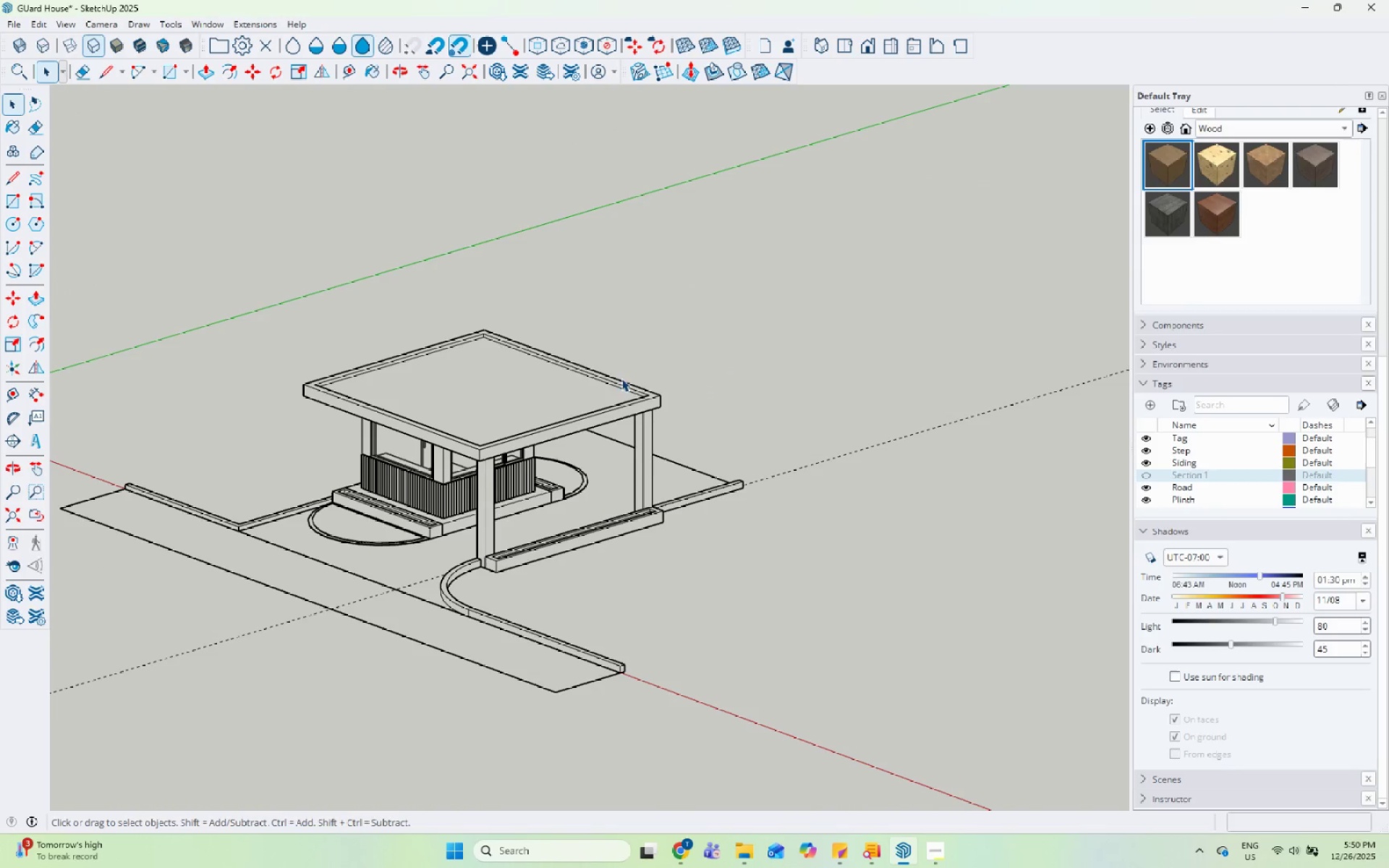 
left_click([658, 352])
 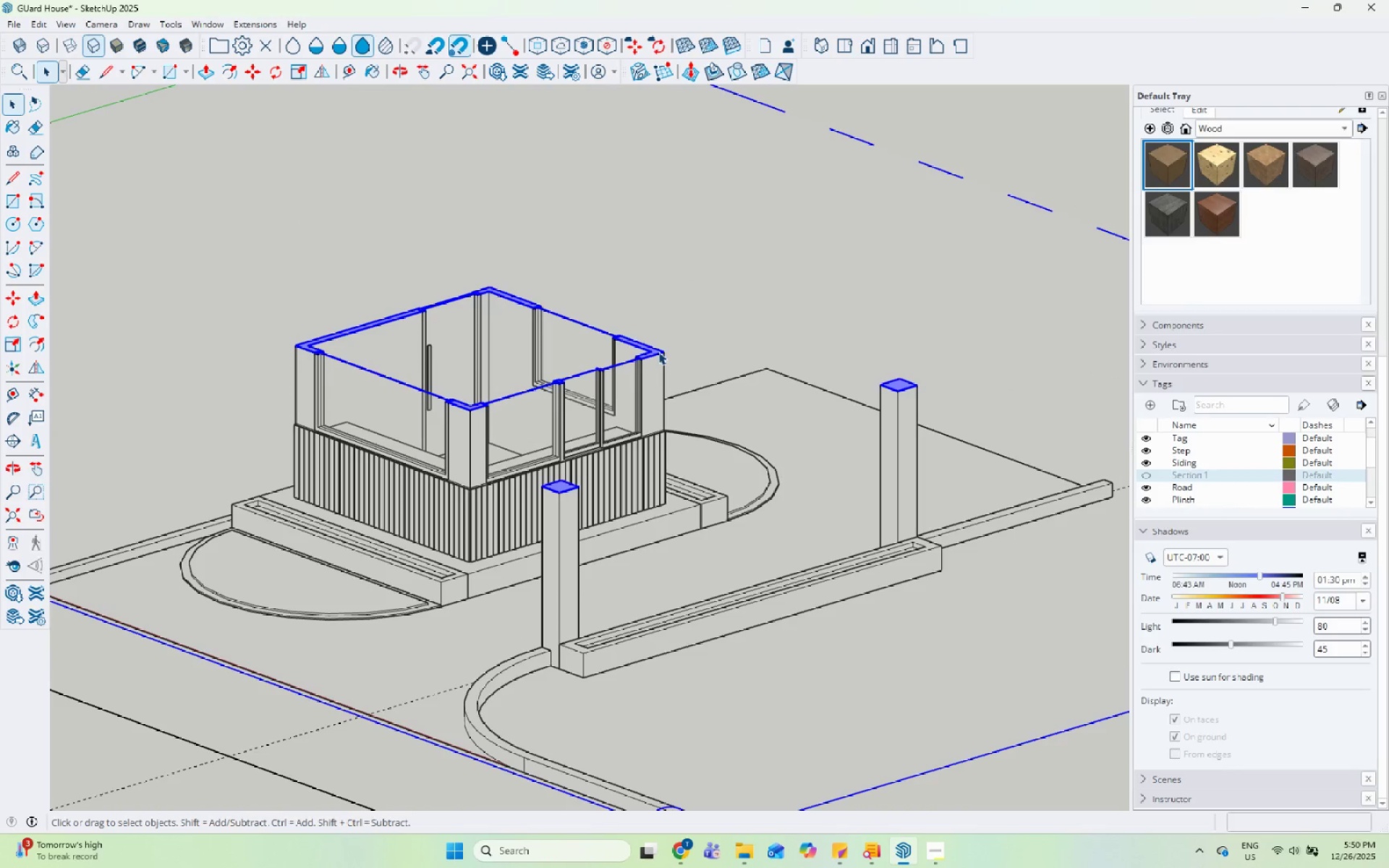 
scroll: coordinate [435, 469], scroll_direction: down, amount: 3.0
 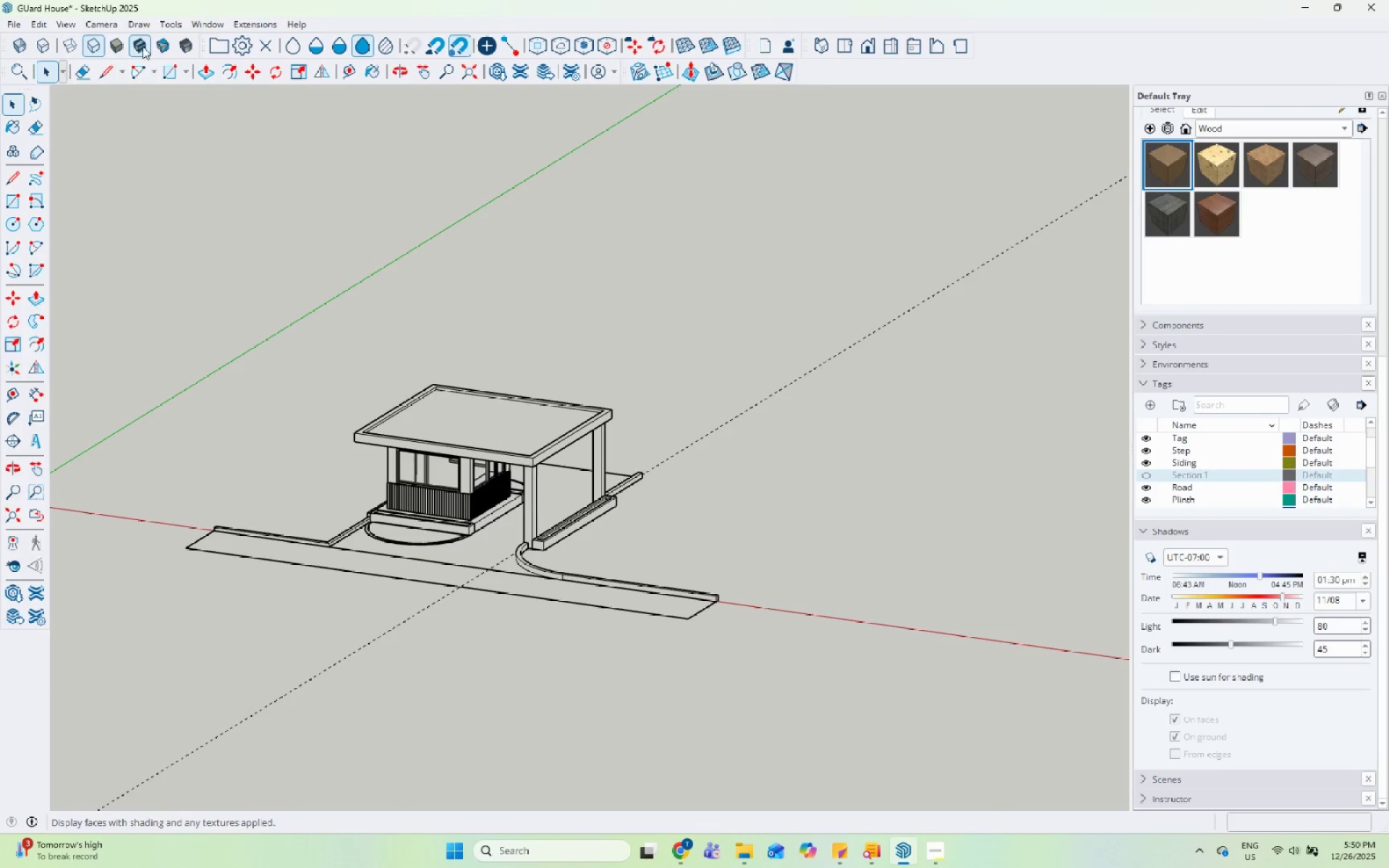 
right_click([658, 352])
 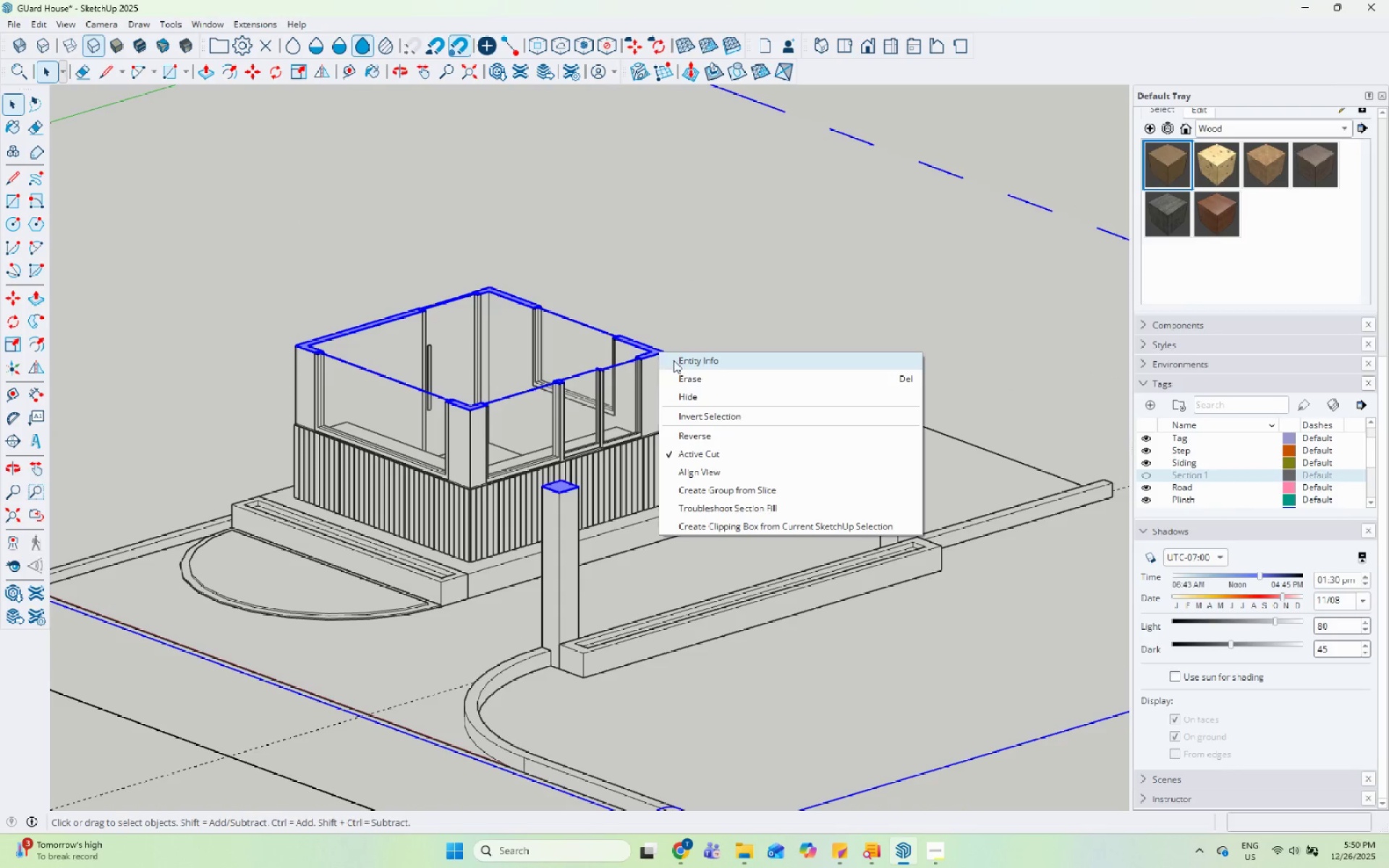 
left_click([686, 378])
 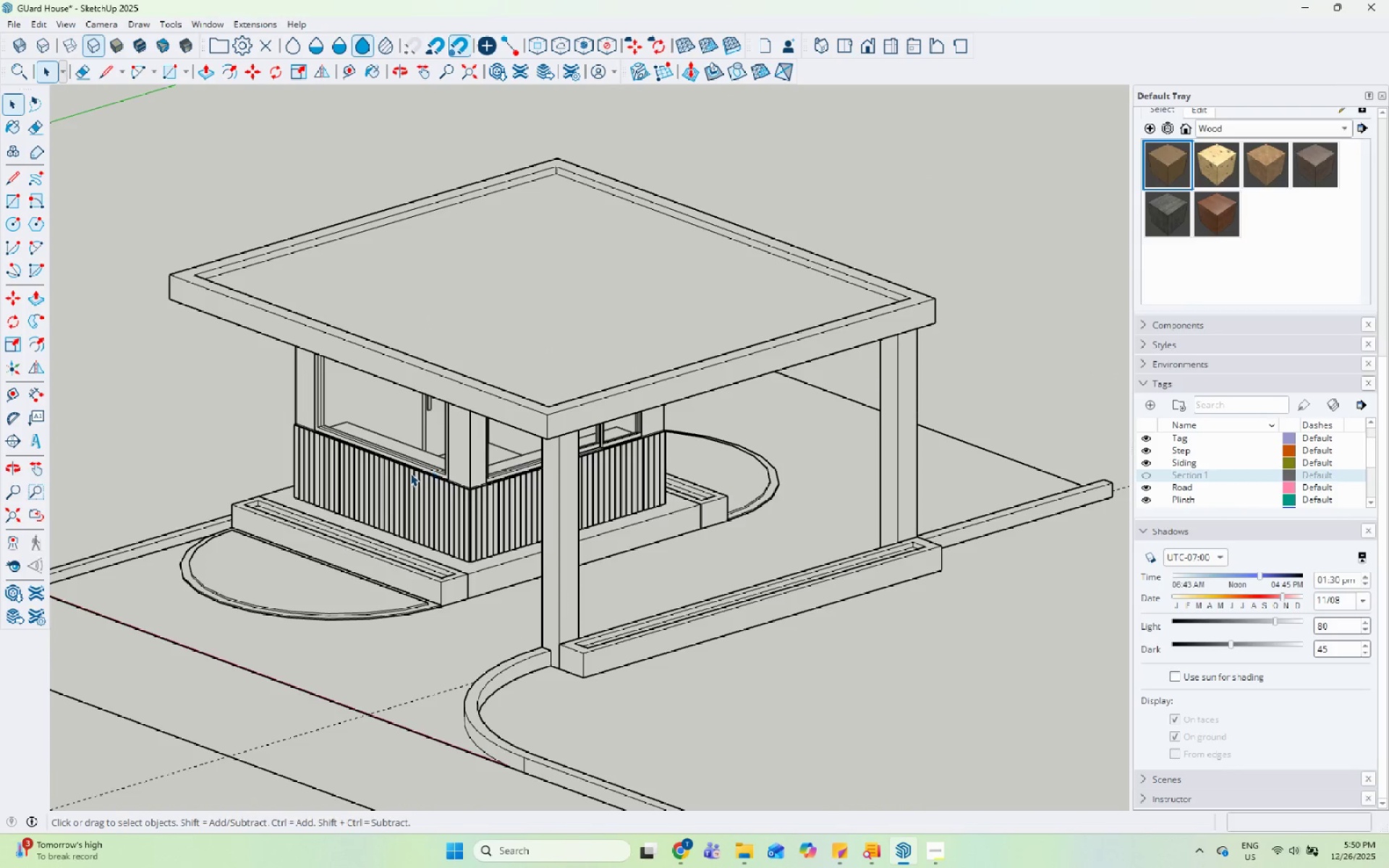 
left_click([680, 341])
 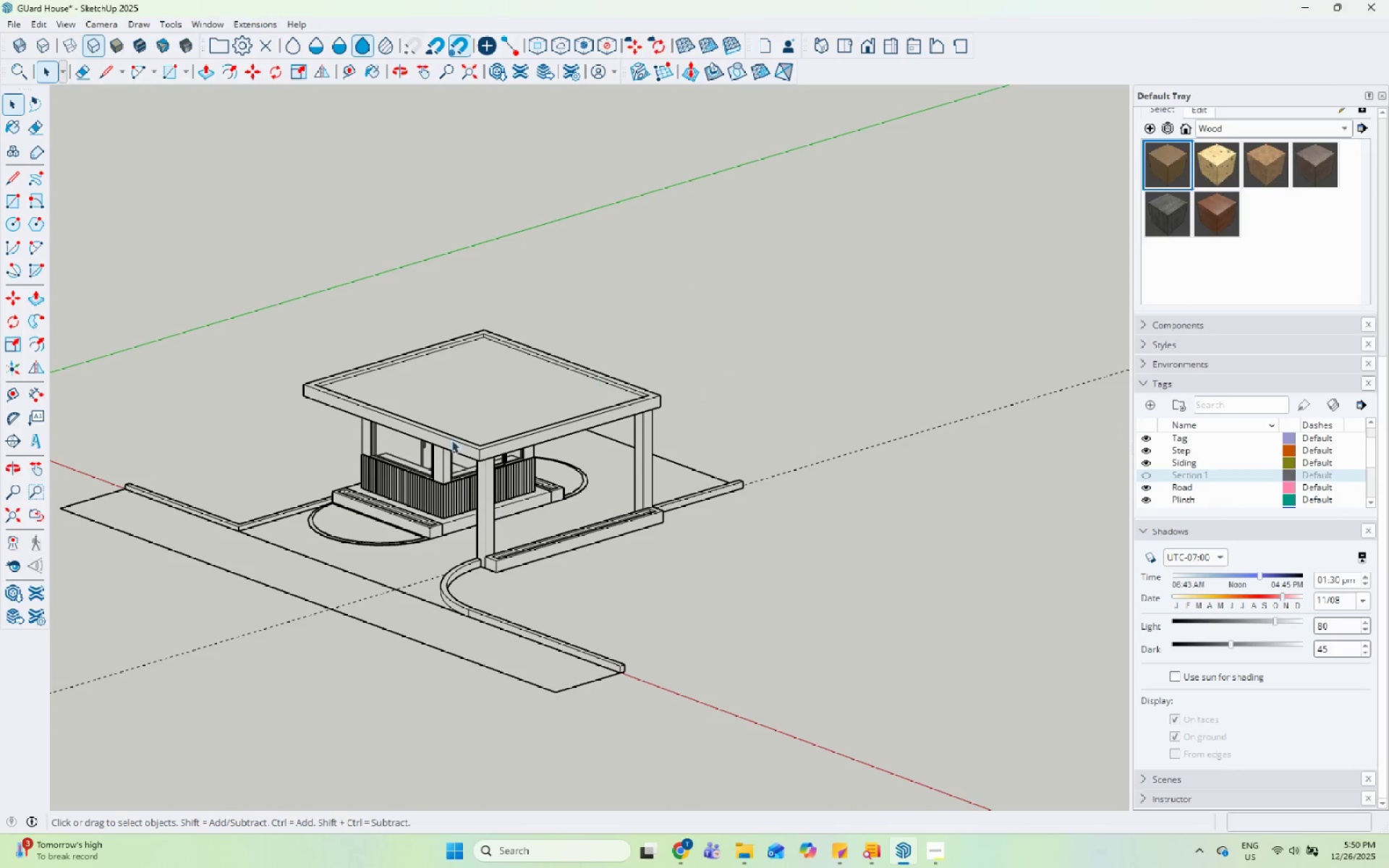 
scroll: coordinate [501, 466], scroll_direction: up, amount: 7.0
 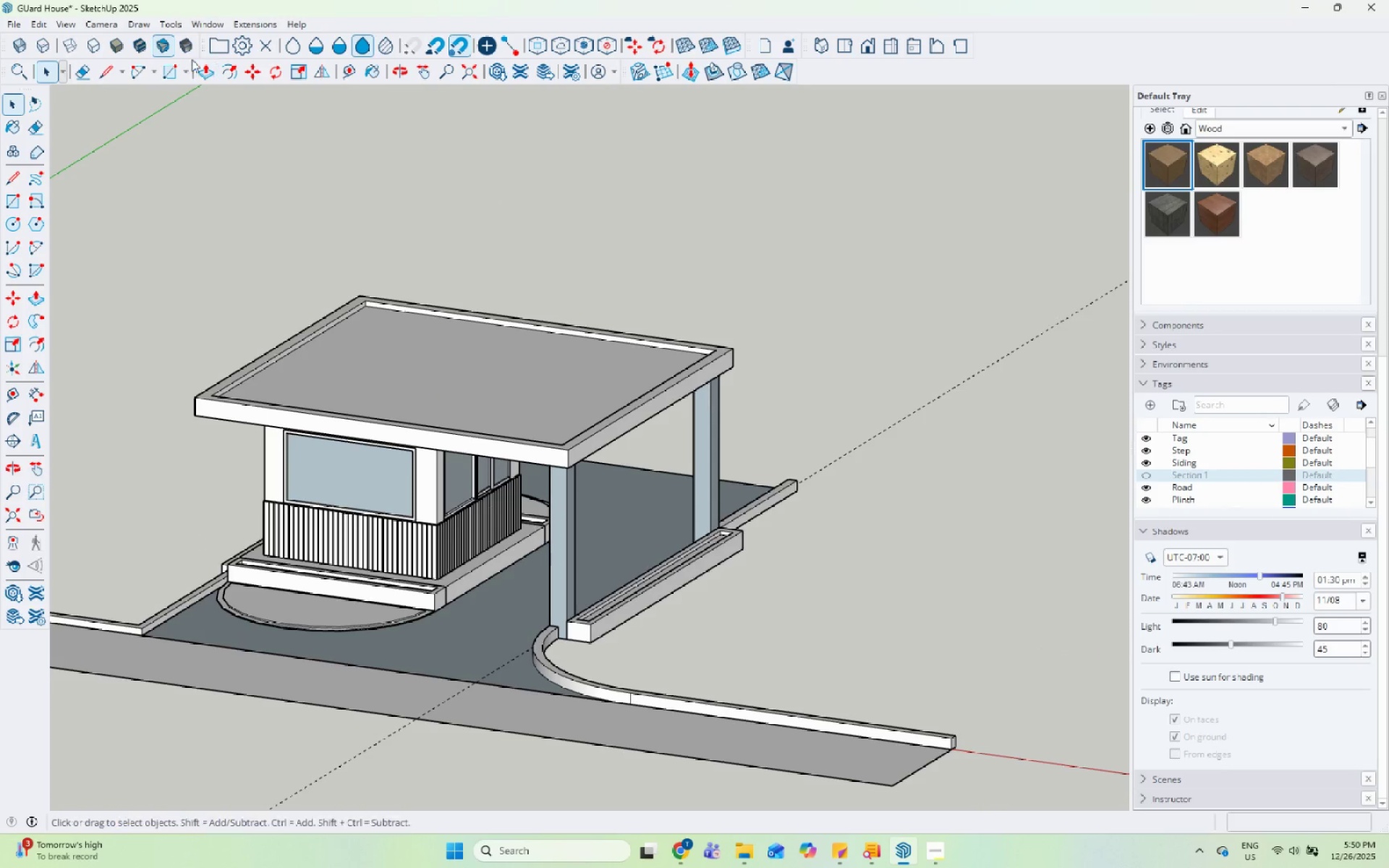 
left_click([156, 47])
 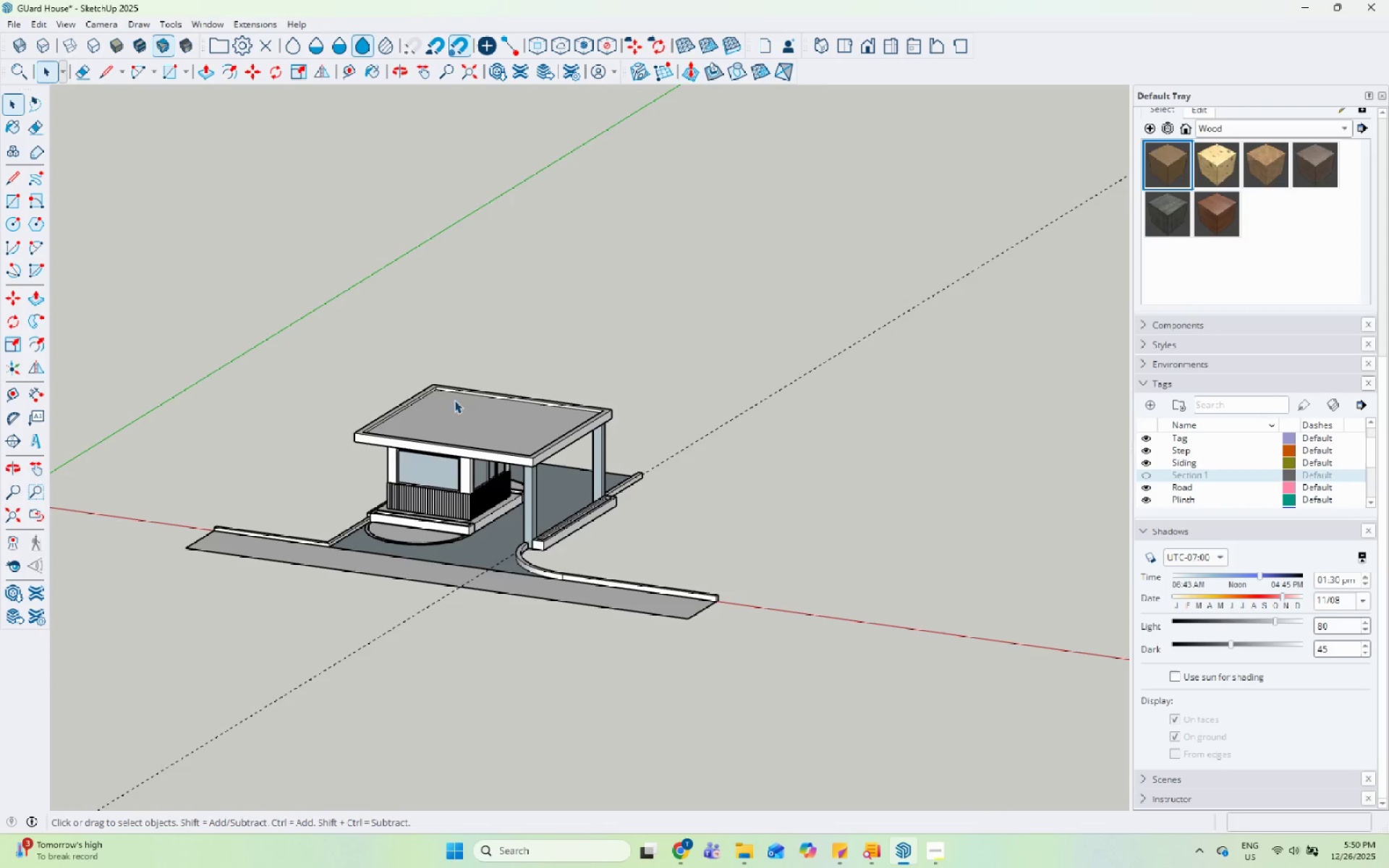 
left_click([186, 54])
 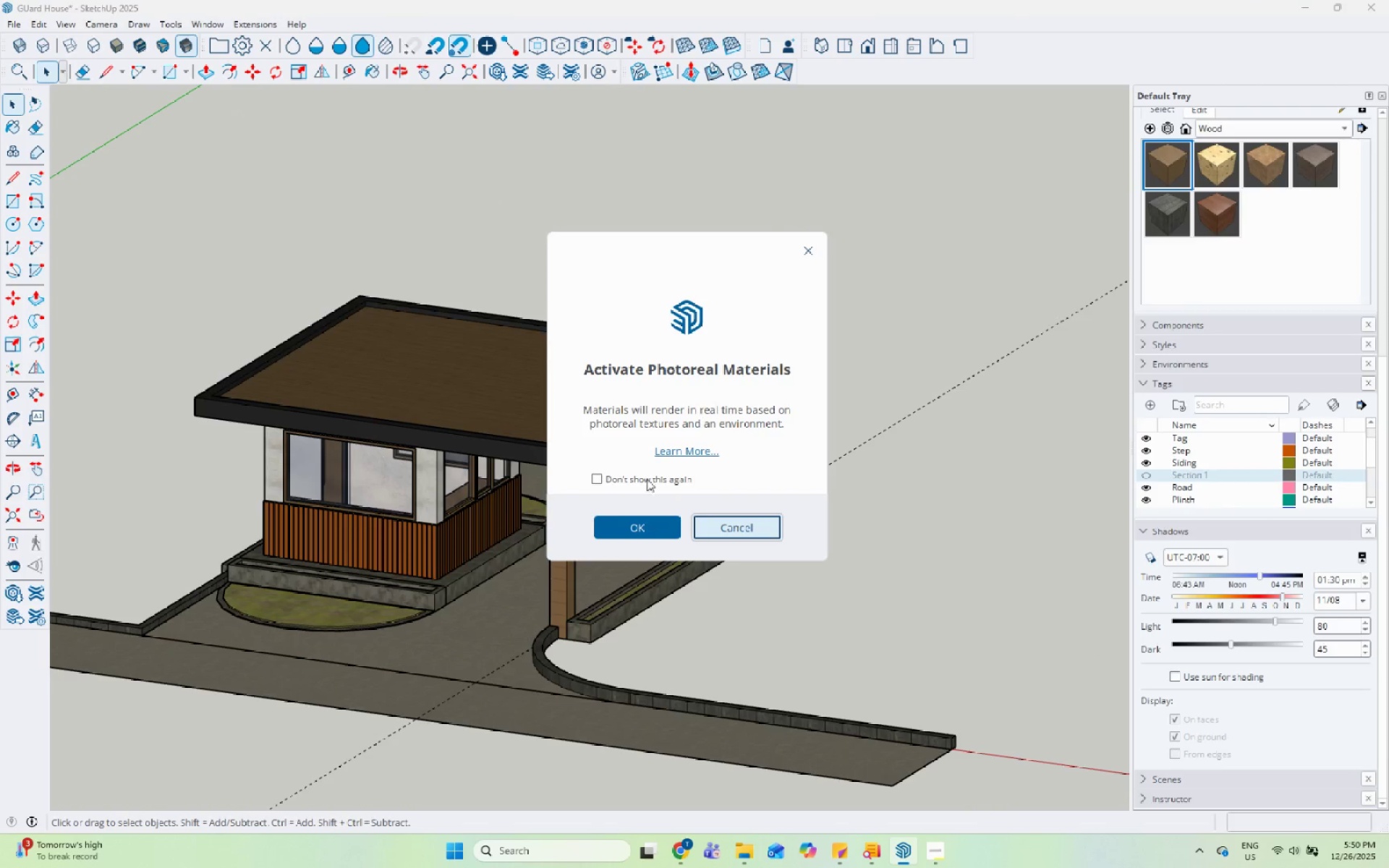 
scroll: coordinate [548, 477], scroll_direction: down, amount: 9.0
 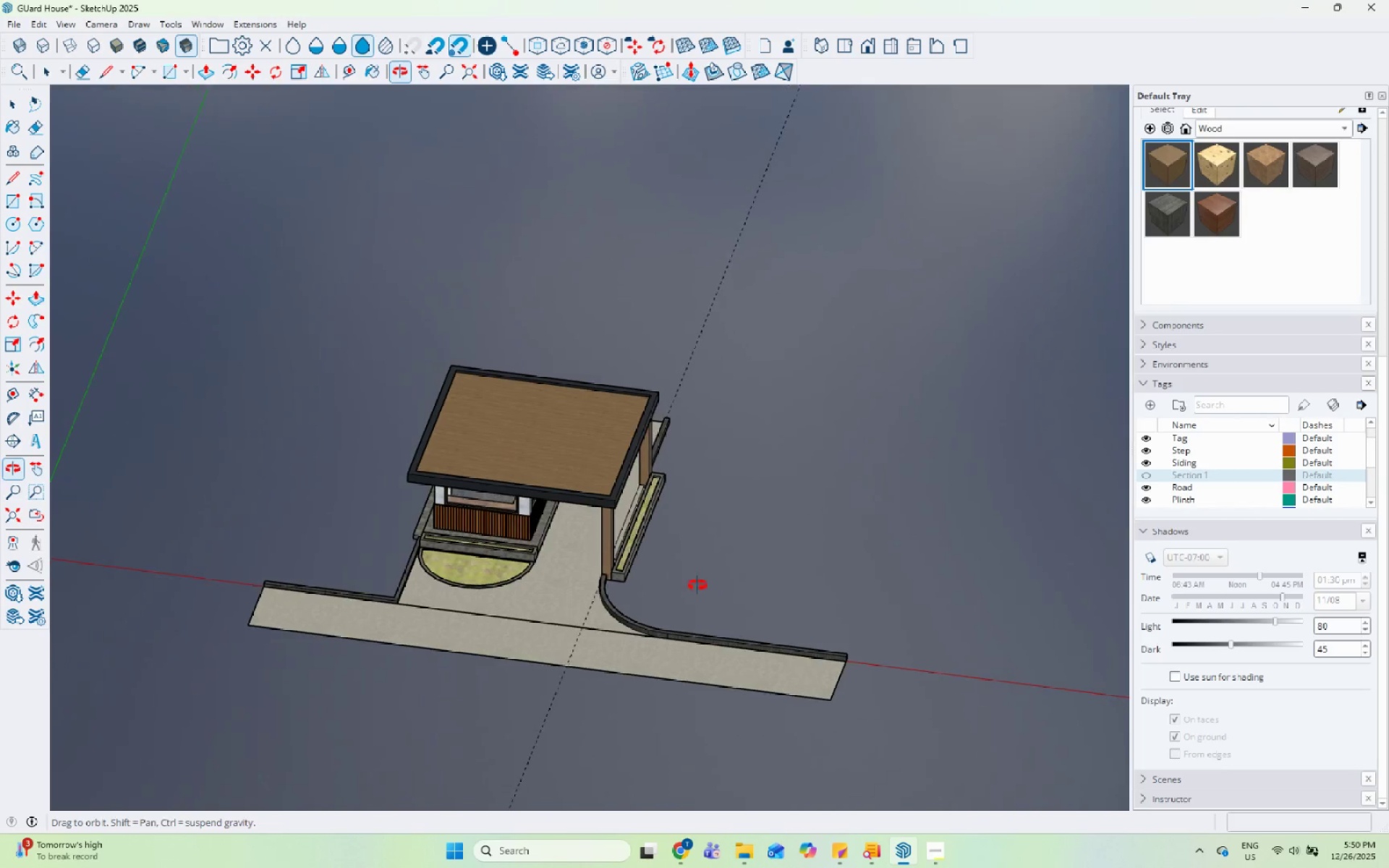 
double_click([641, 477])
 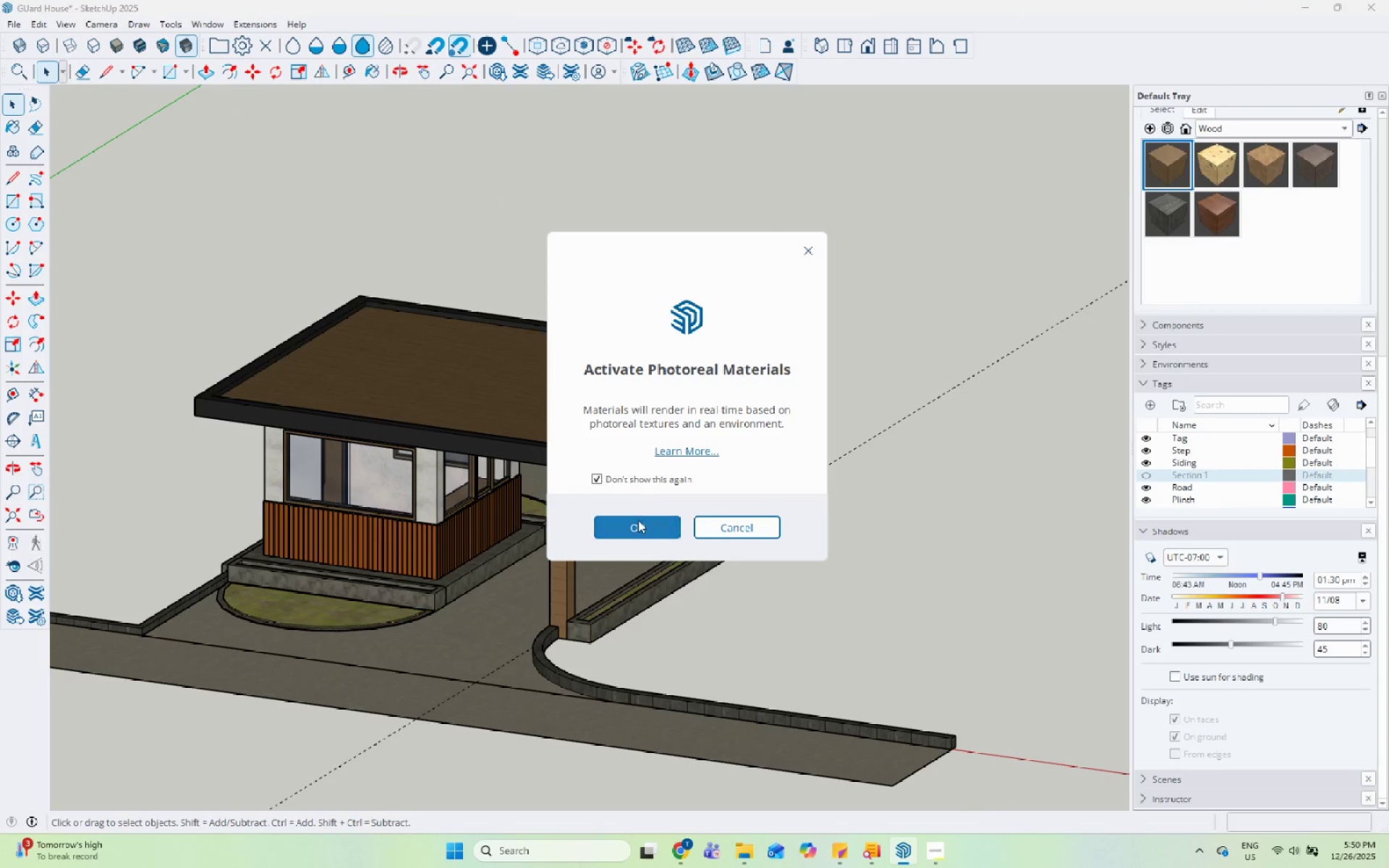 
triple_click([638, 520])
 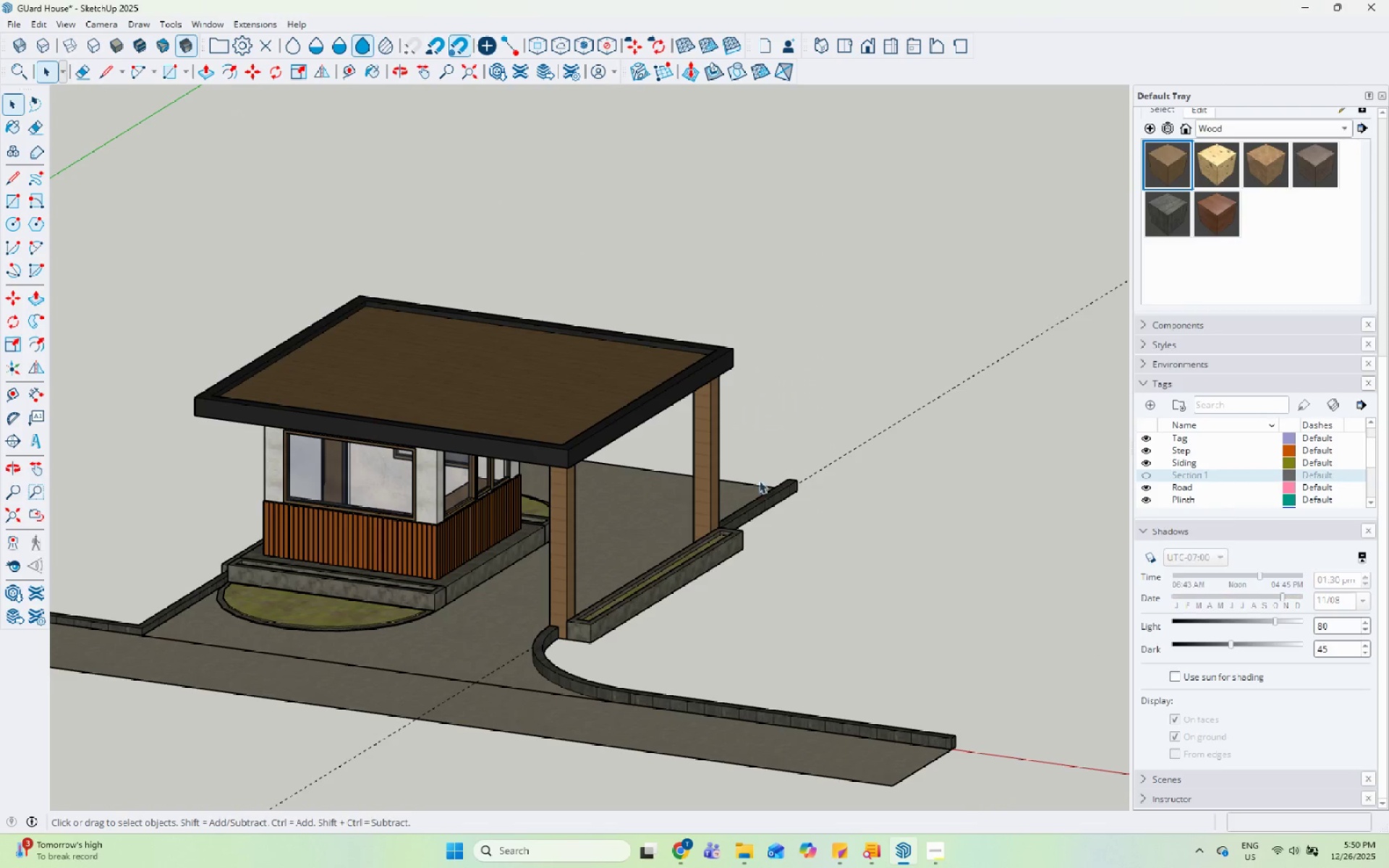 
left_click([176, 54])
 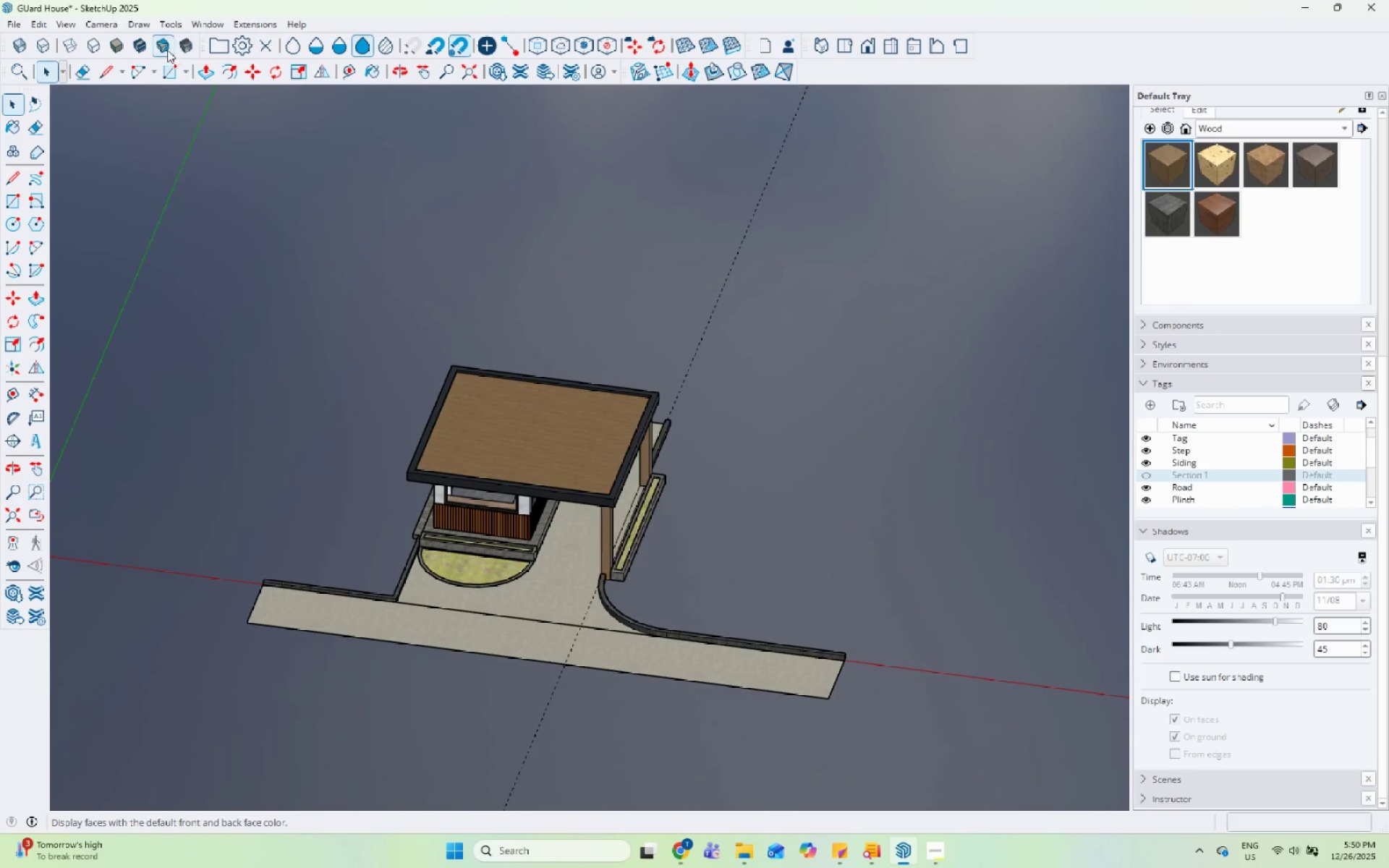 
scroll: coordinate [744, 545], scroll_direction: up, amount: 11.0
 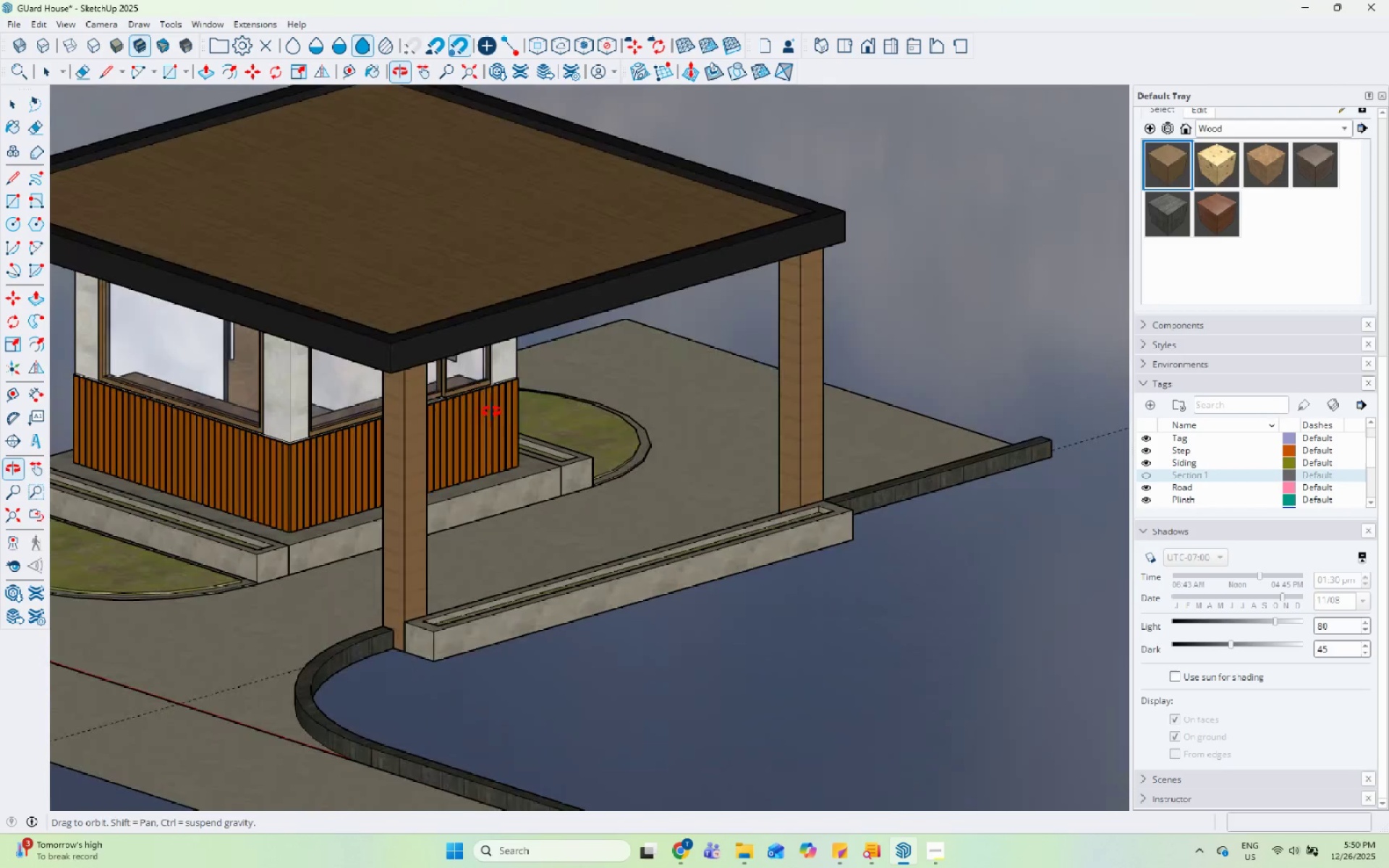 
double_click([166, 48])
 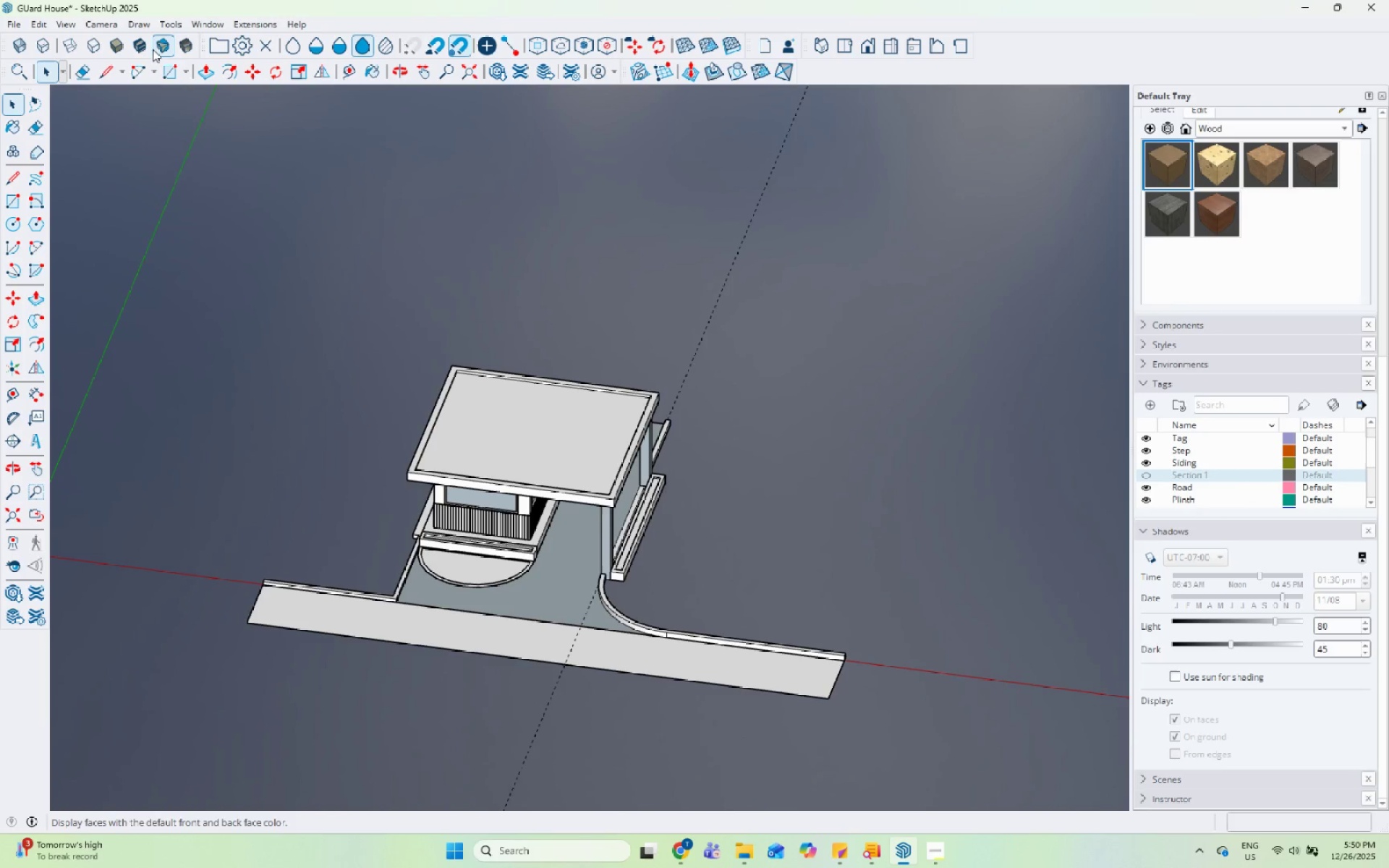 
left_click([135, 48])
 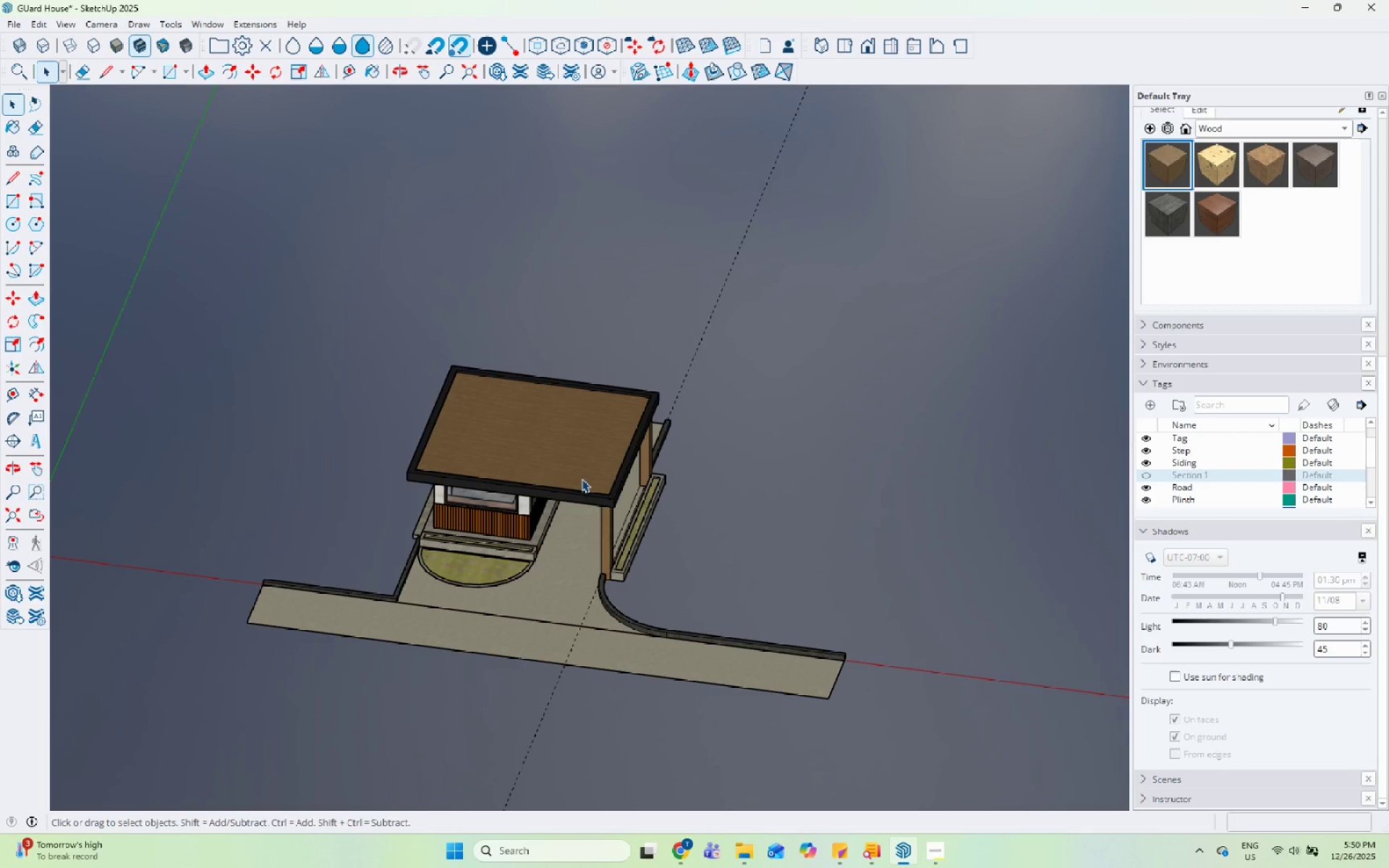 
scroll: coordinate [768, 613], scroll_direction: down, amount: 6.0
 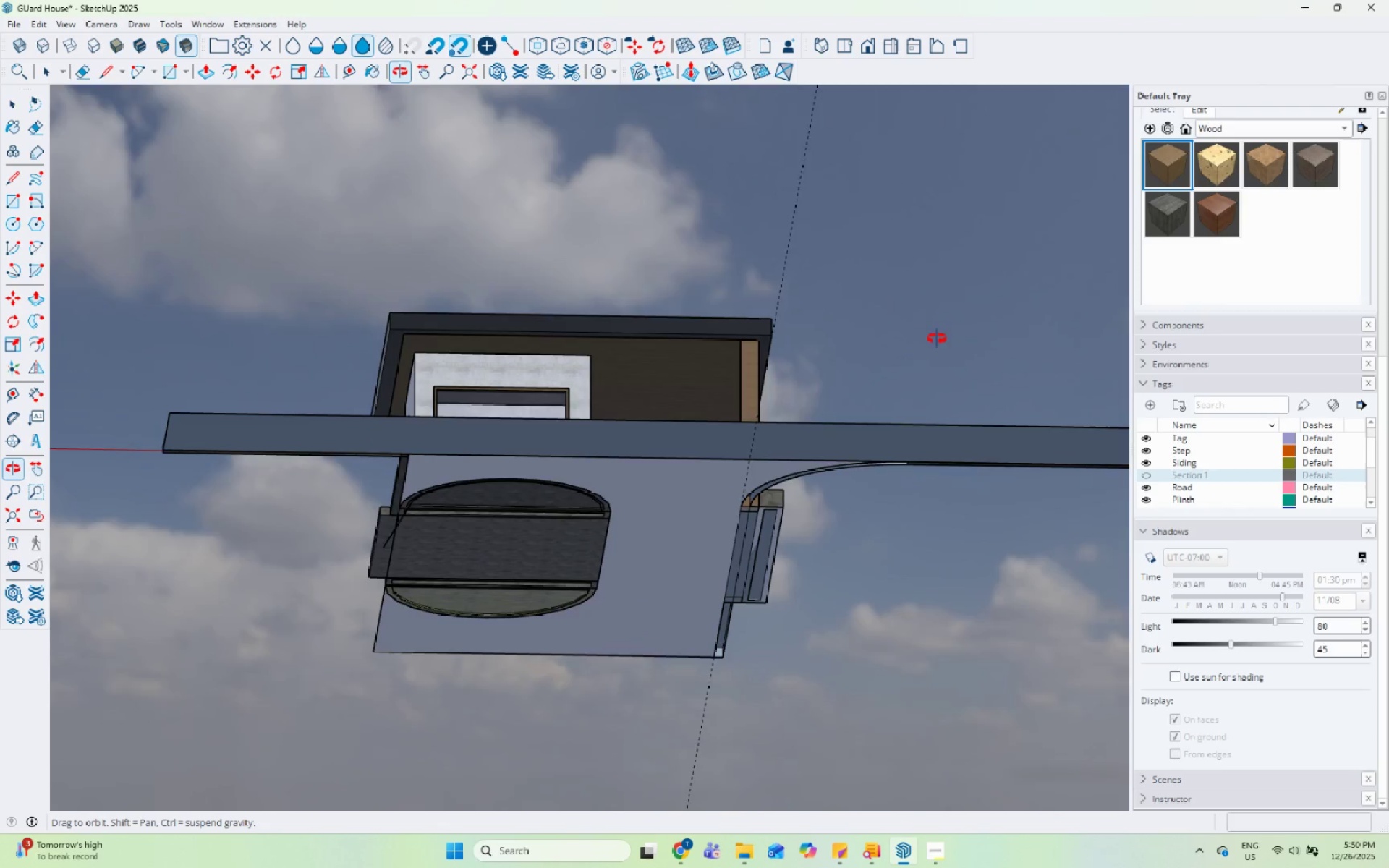 
left_click([187, 35])
 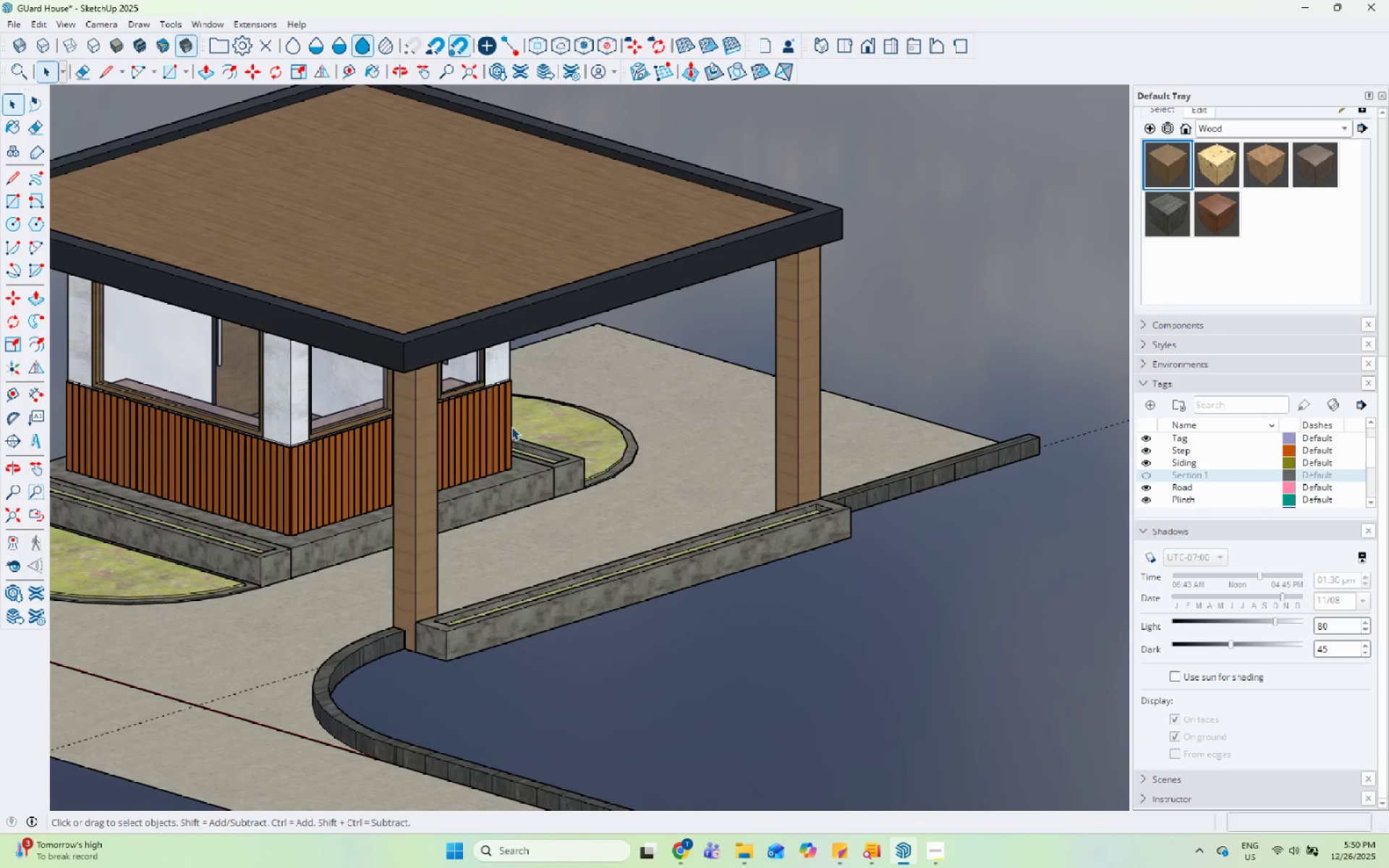 
scroll: coordinate [846, 587], scroll_direction: none, amount: 0.0
 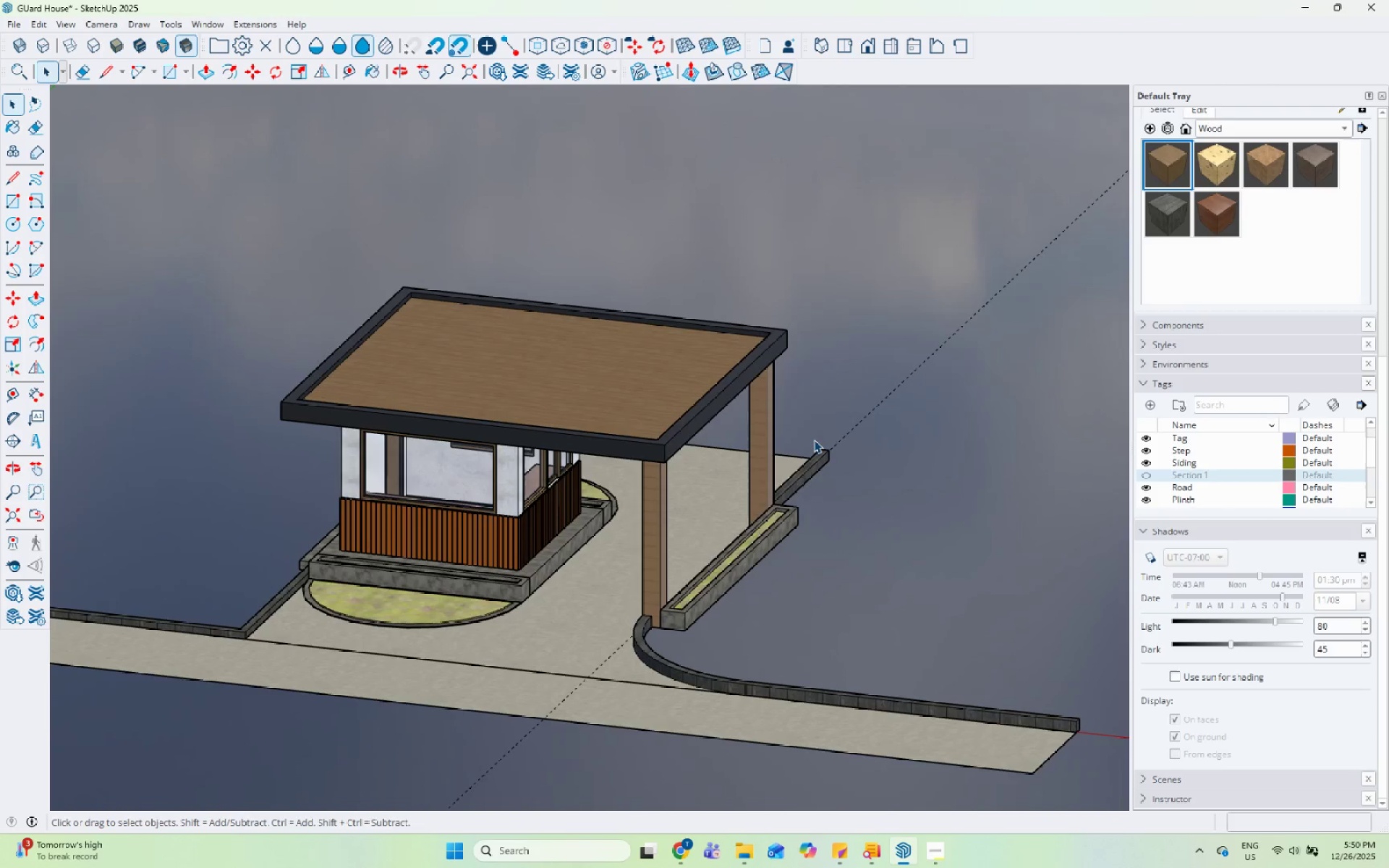 
left_click([884, 615])
 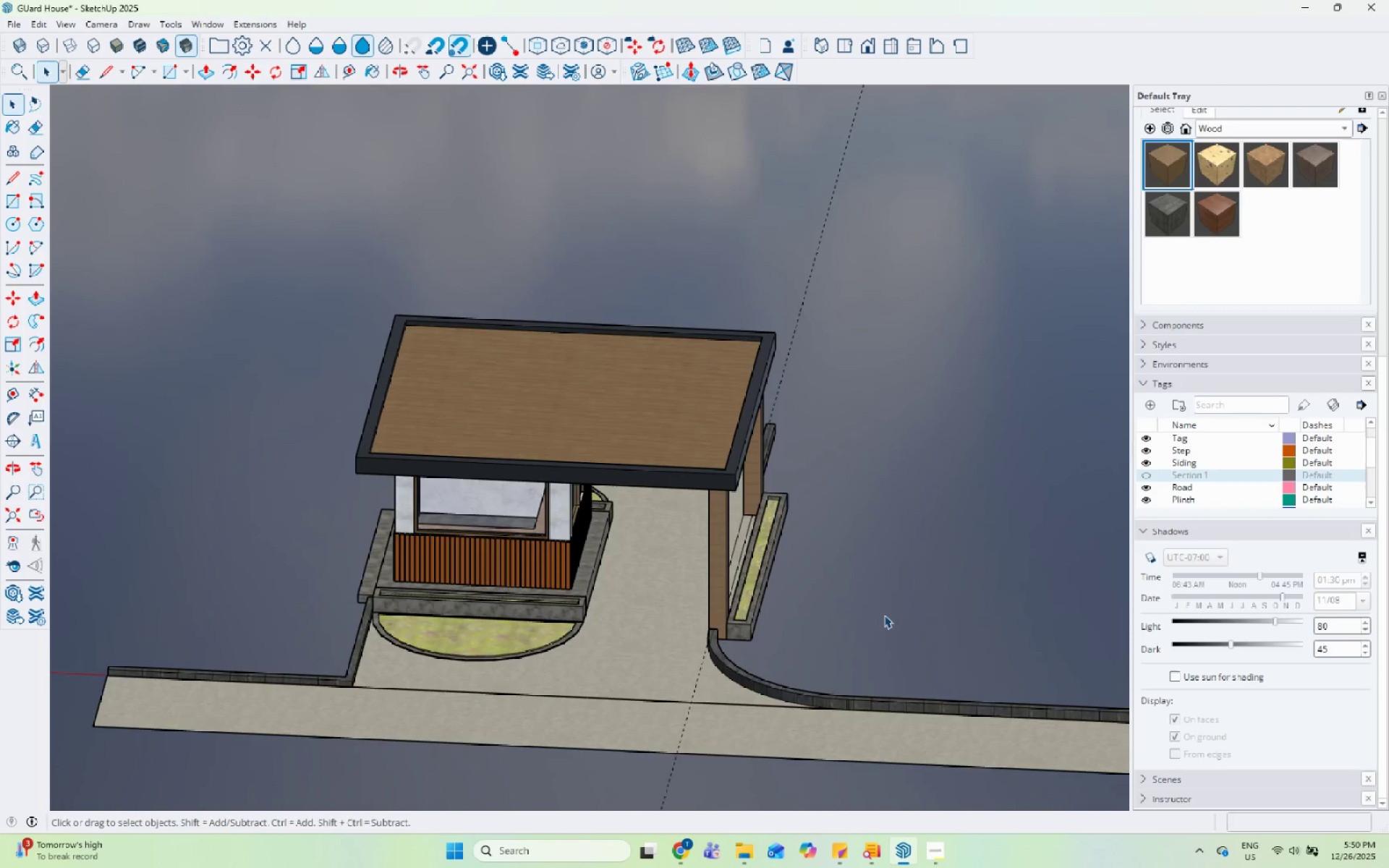 
scroll: coordinate [606, 503], scroll_direction: down, amount: 5.0
 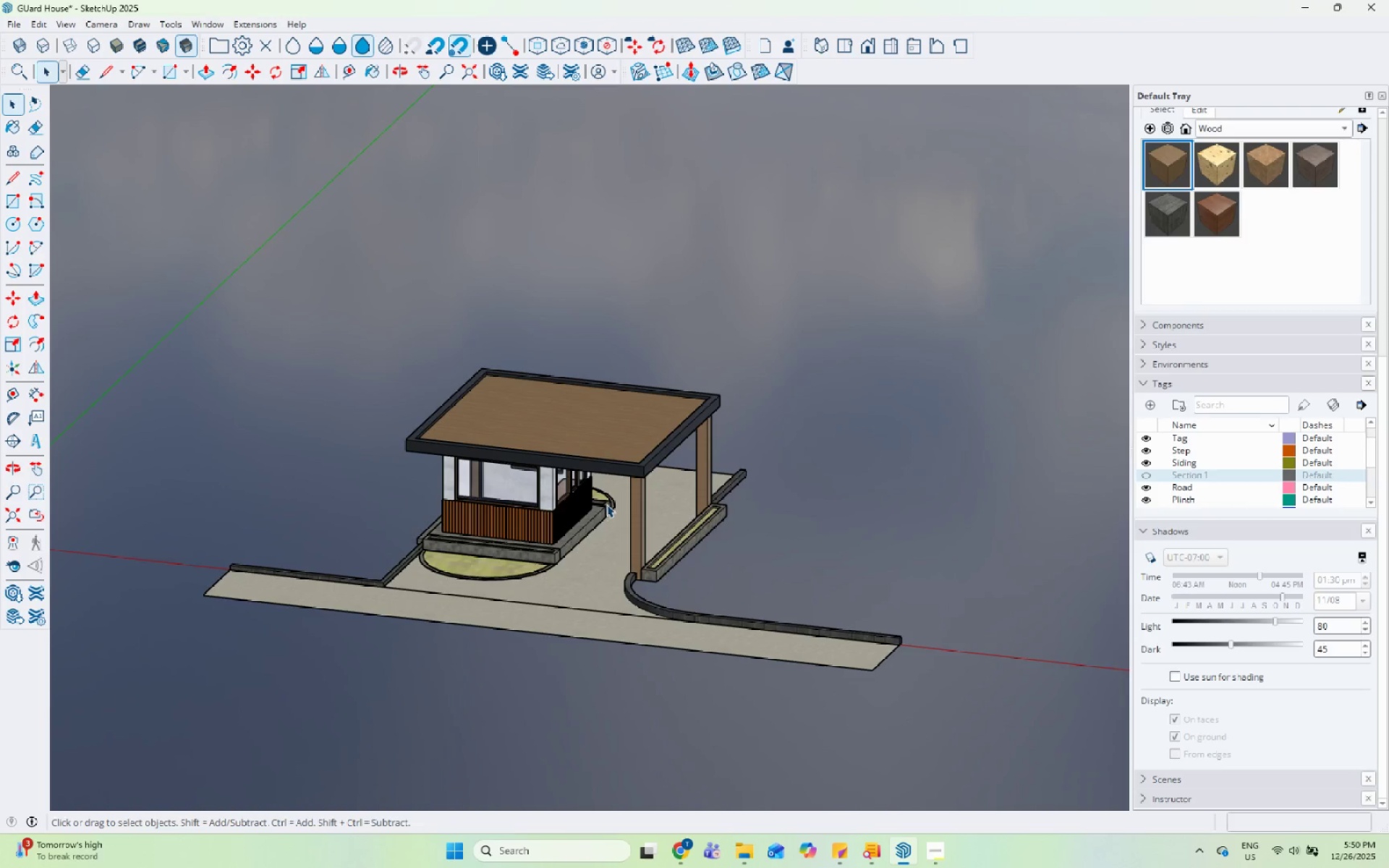 
left_click([846, 438])
 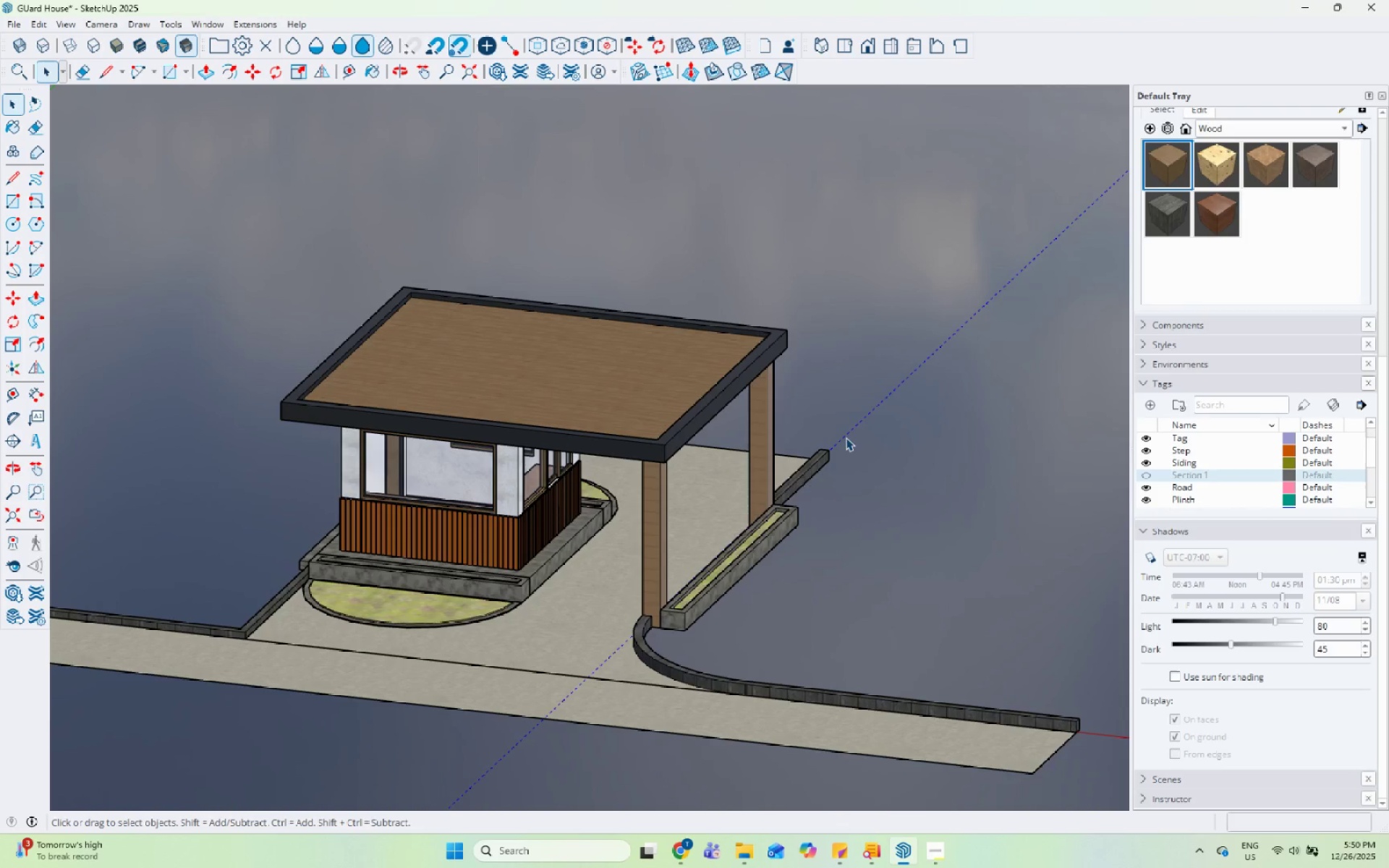 
right_click([846, 438])
 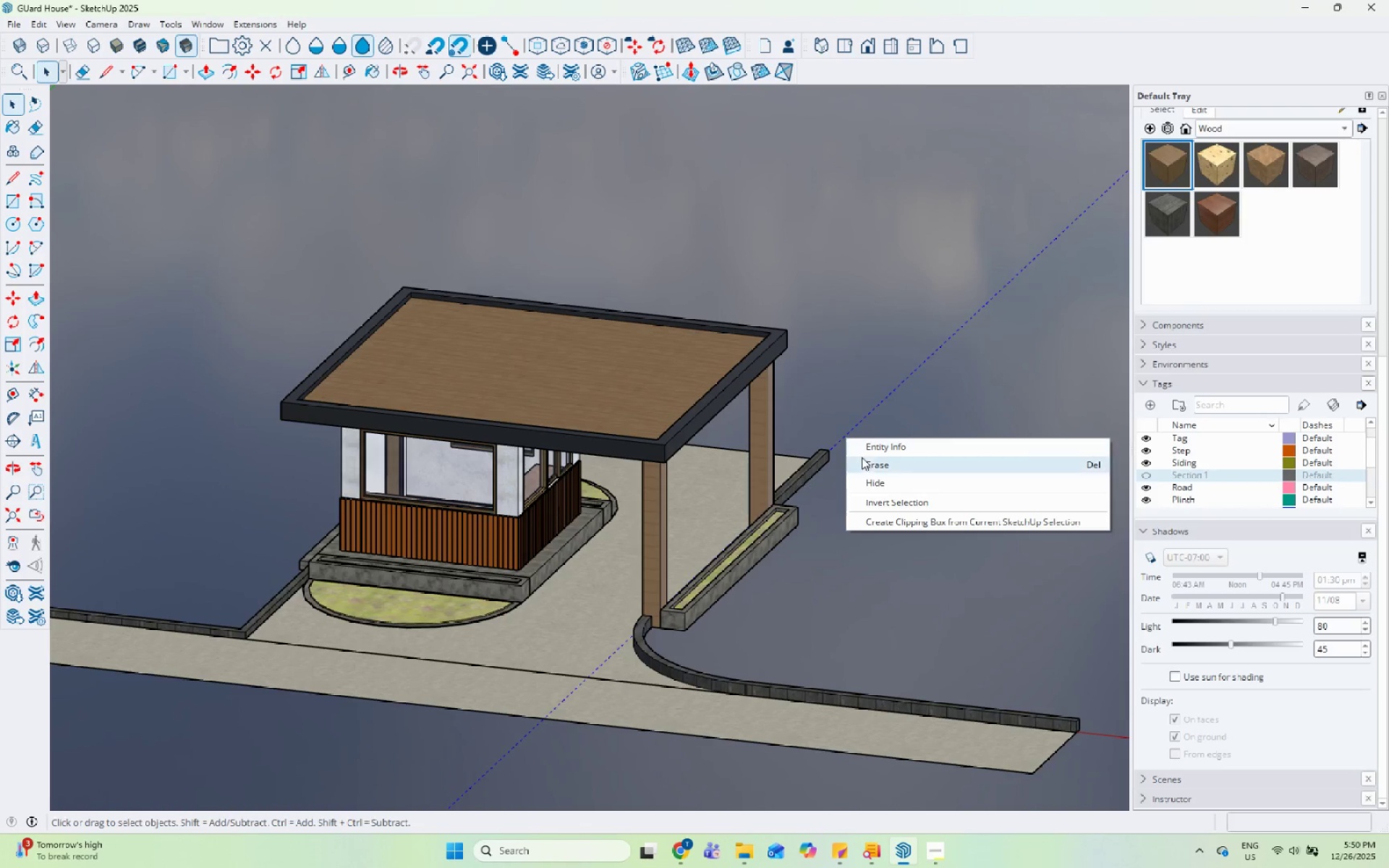 
left_click([863, 465])
 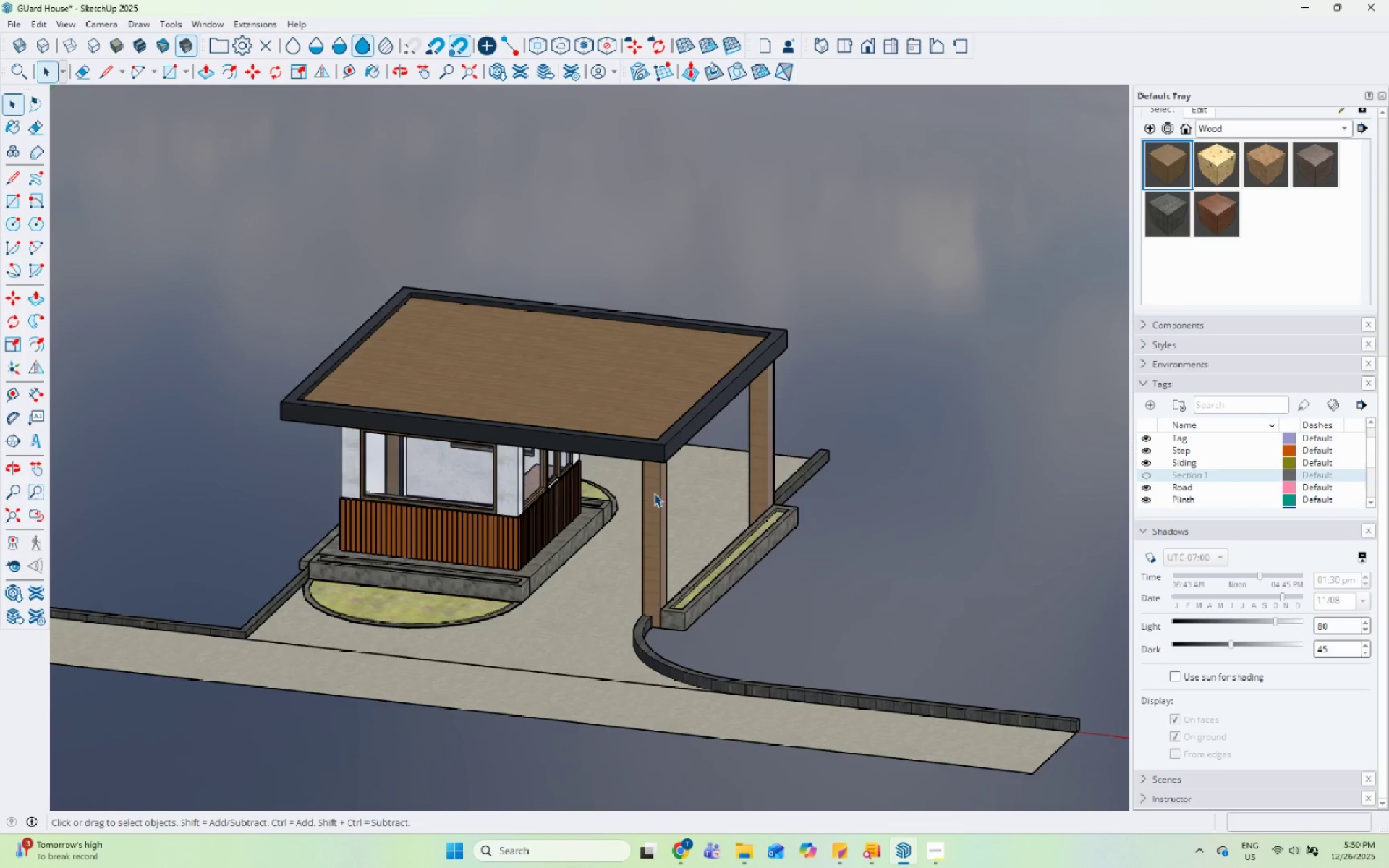 
key(Control+S)
 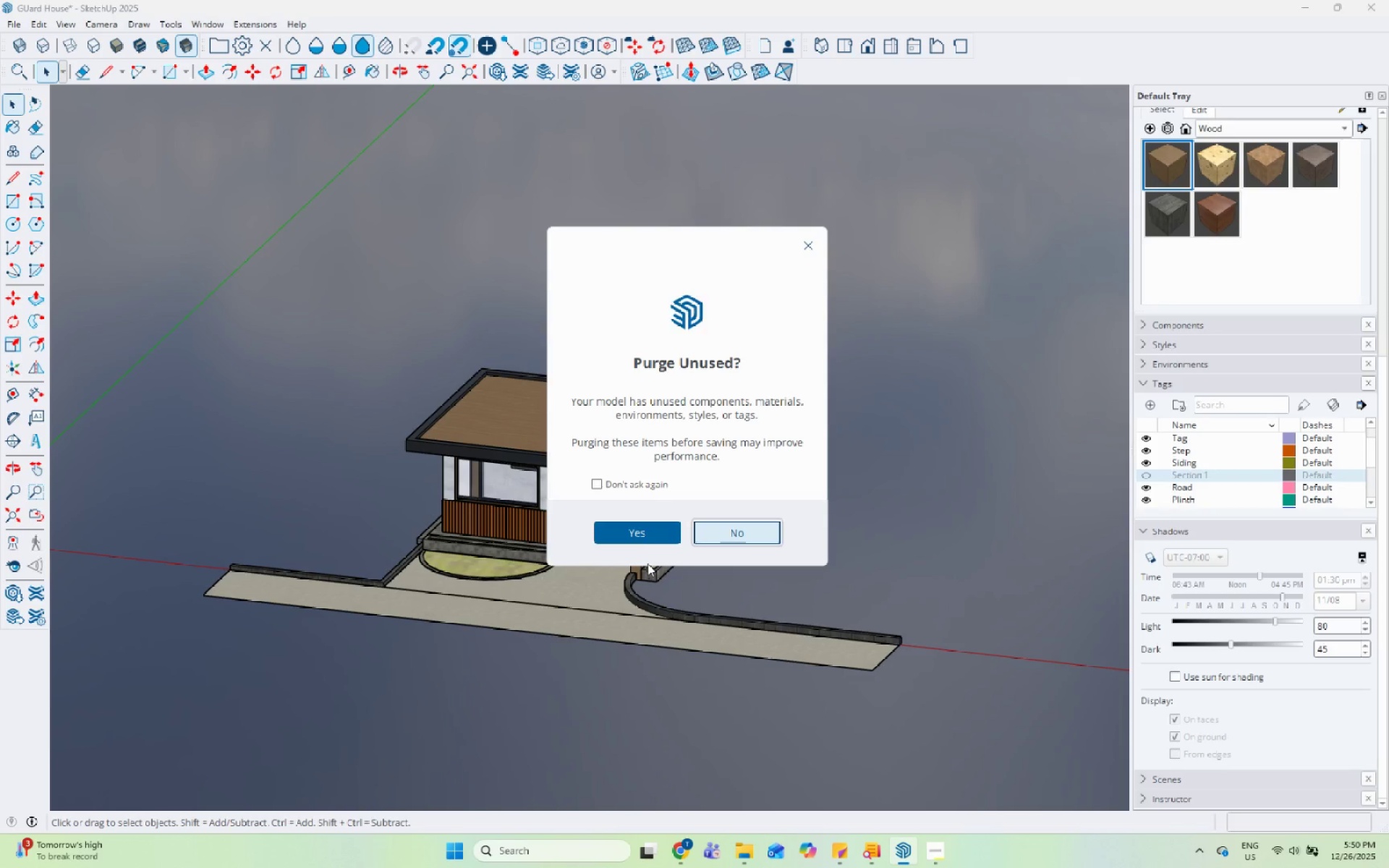 
scroll: coordinate [732, 458], scroll_direction: up, amount: 3.0